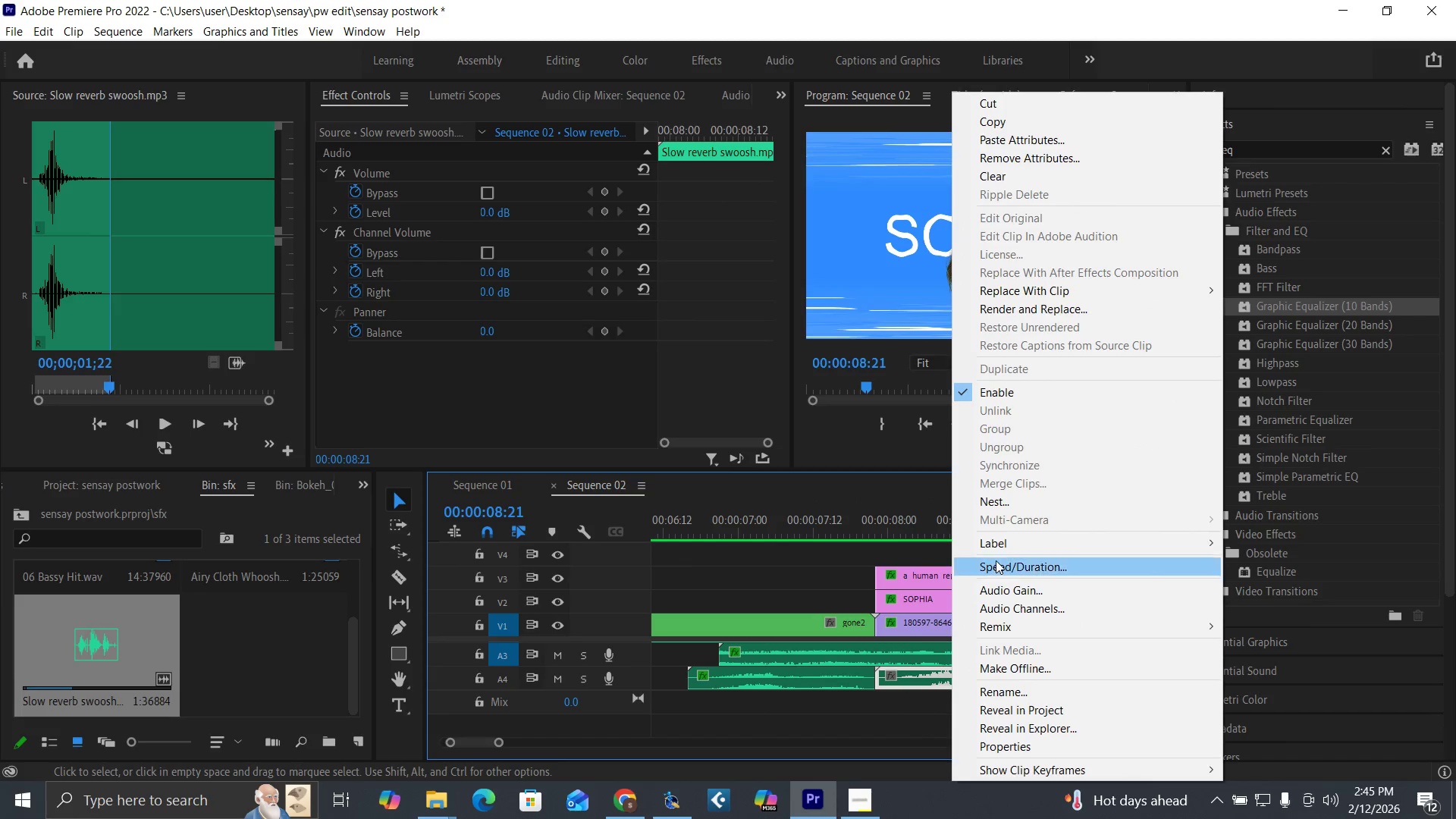 
left_click([996, 560])
 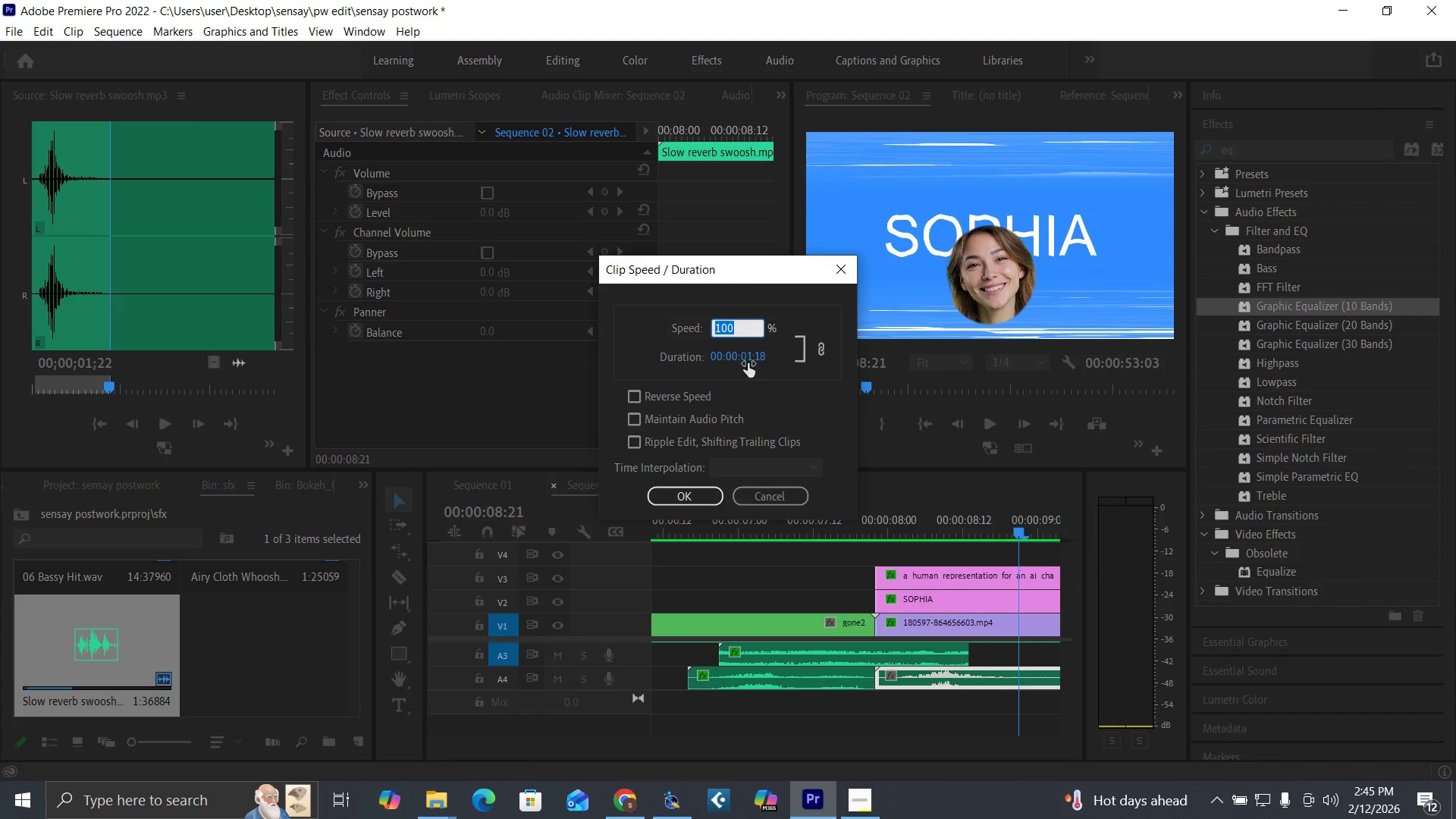 
type(70)
 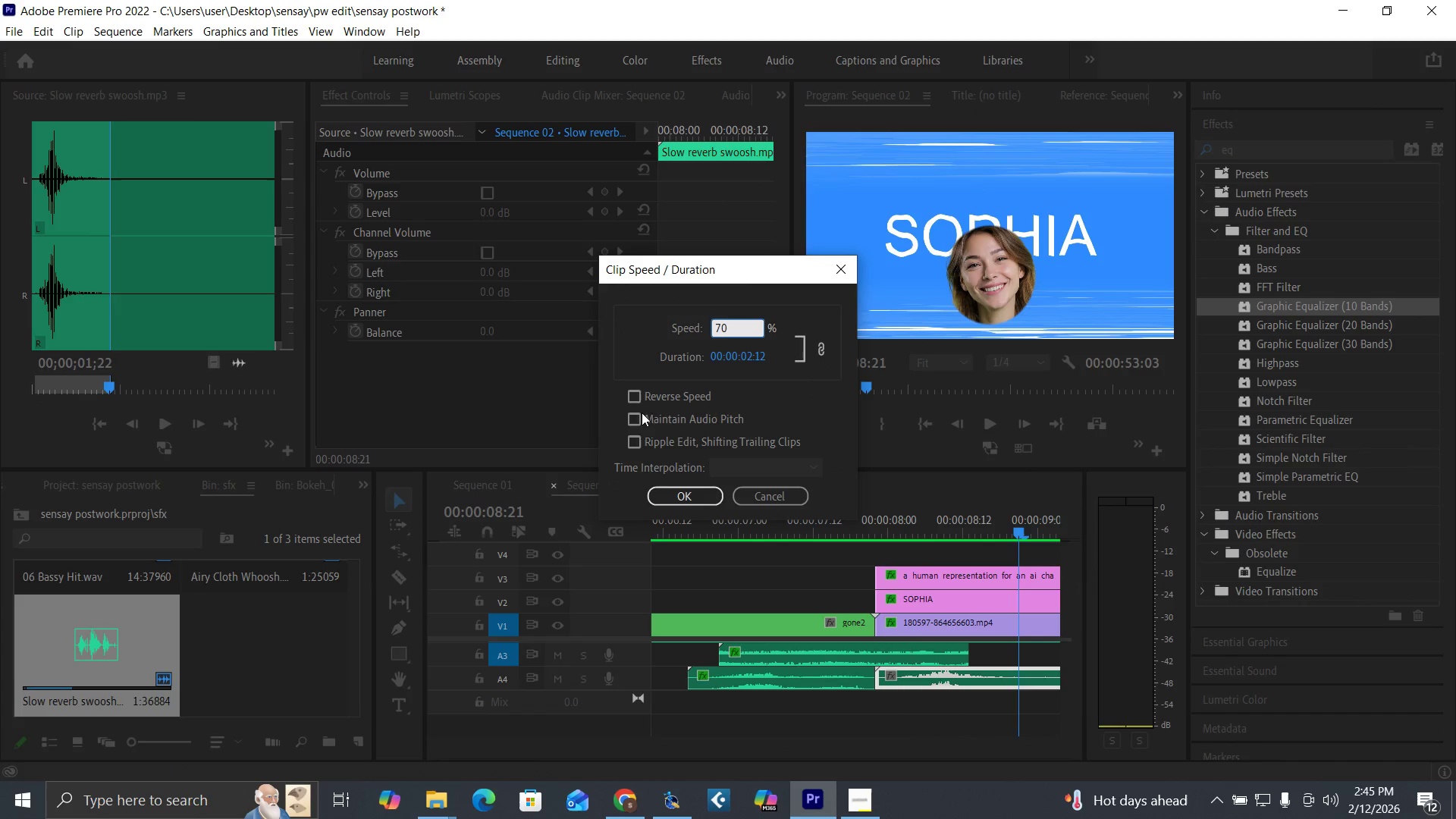 
left_click([633, 420])
 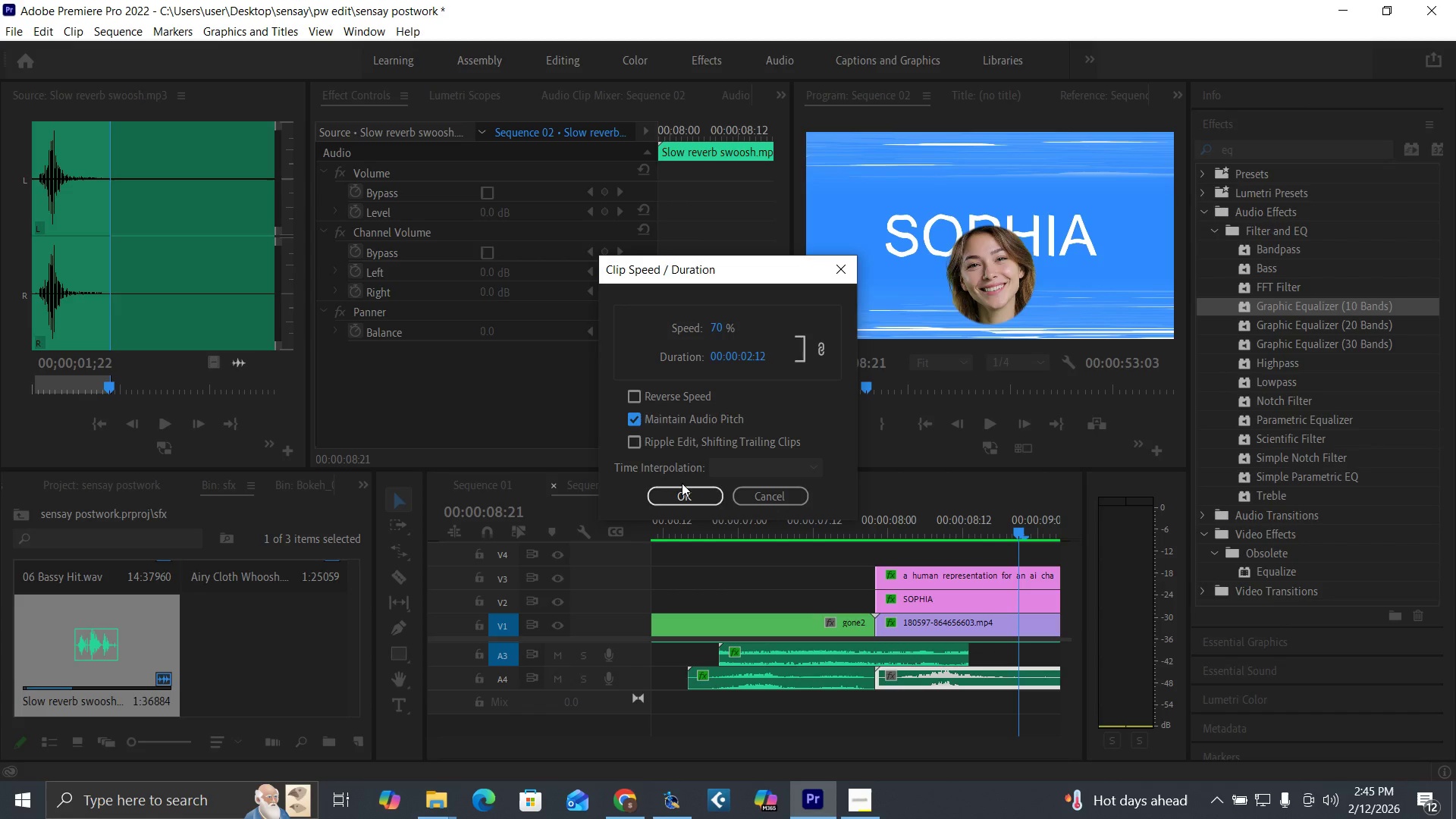 
left_click([690, 496])
 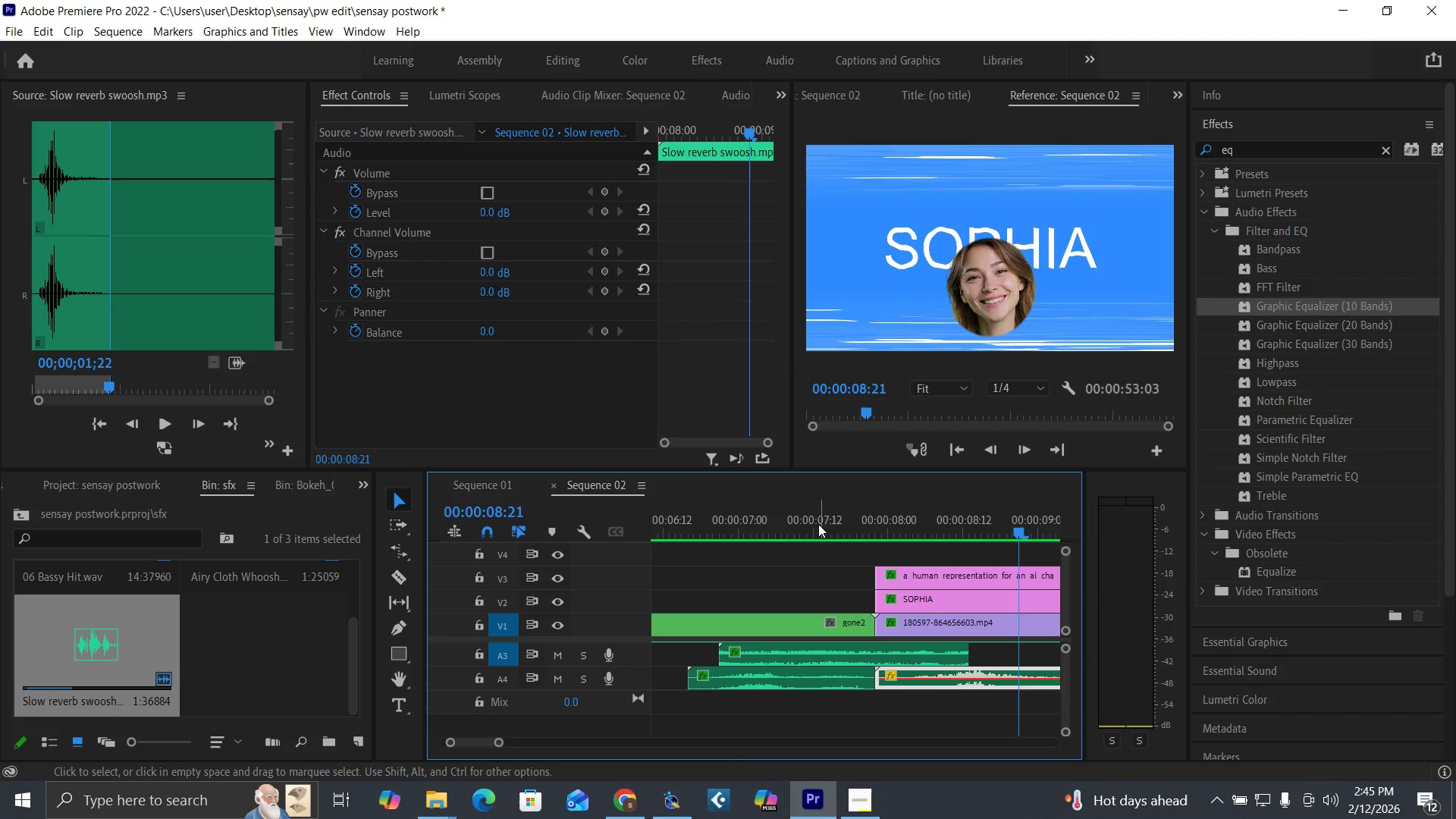 
left_click([808, 518])
 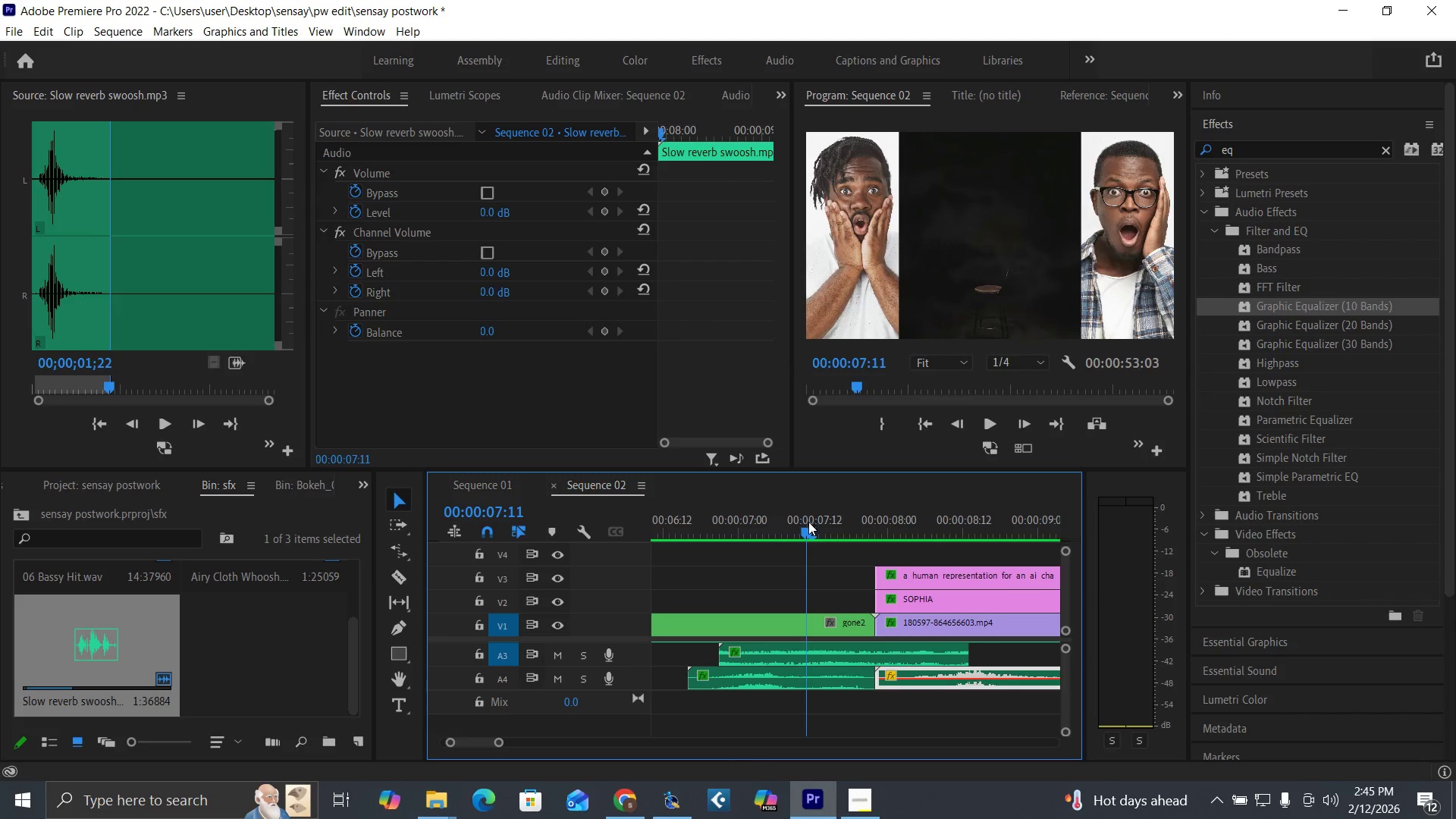 
key(Space)
 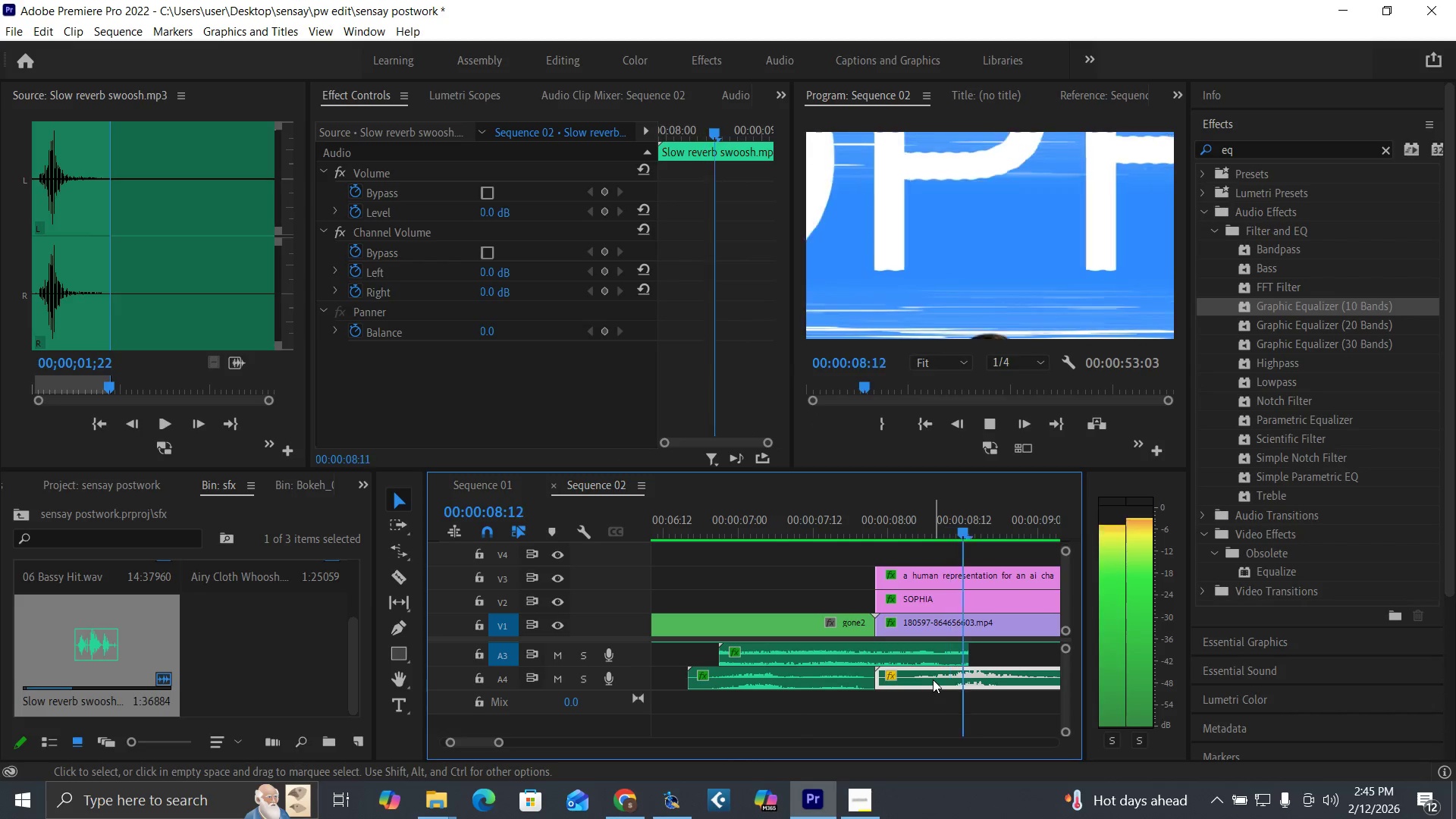 
key(Space)
 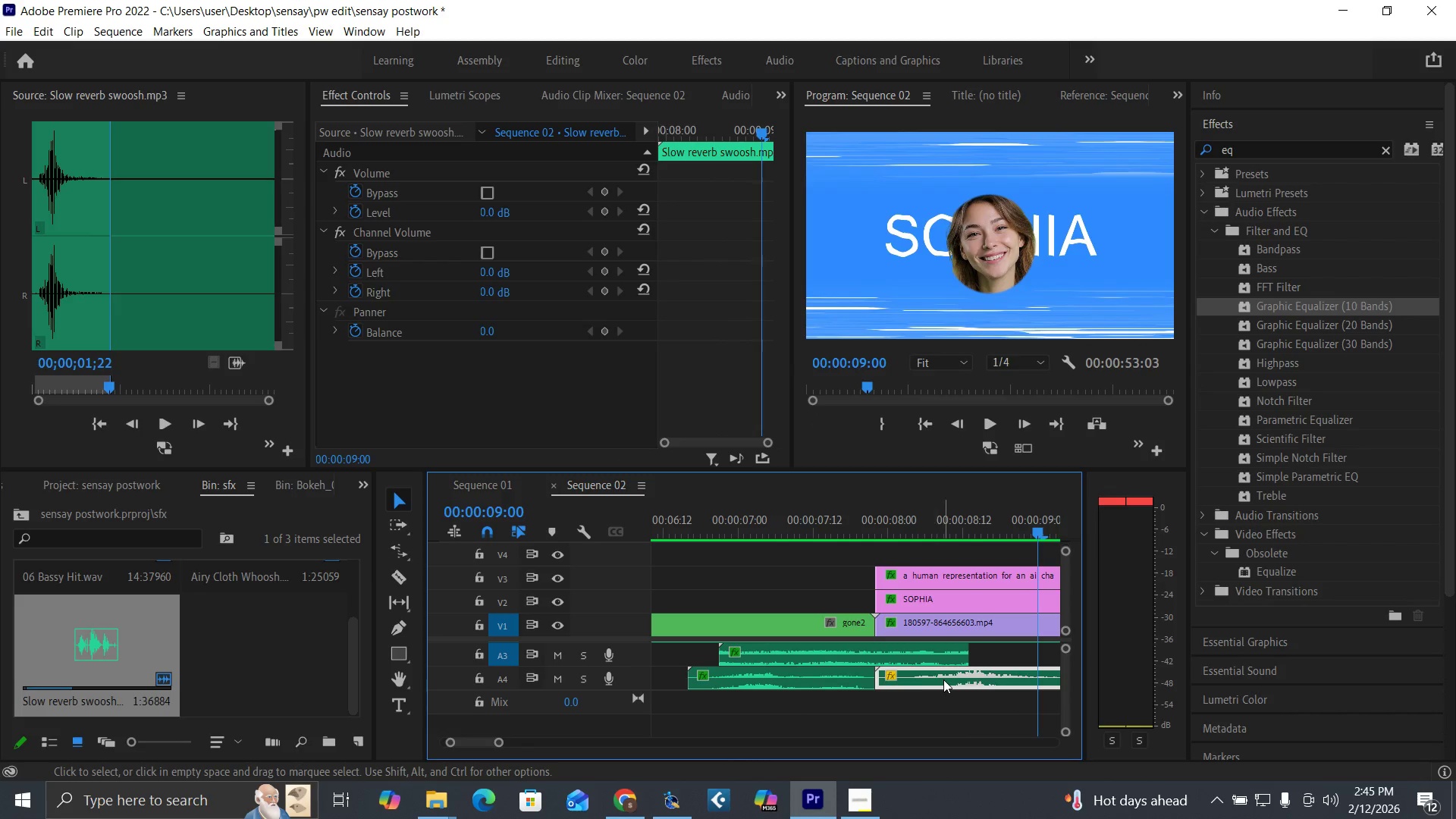 
left_click_drag(start_coordinate=[944, 679], to_coordinate=[926, 716])
 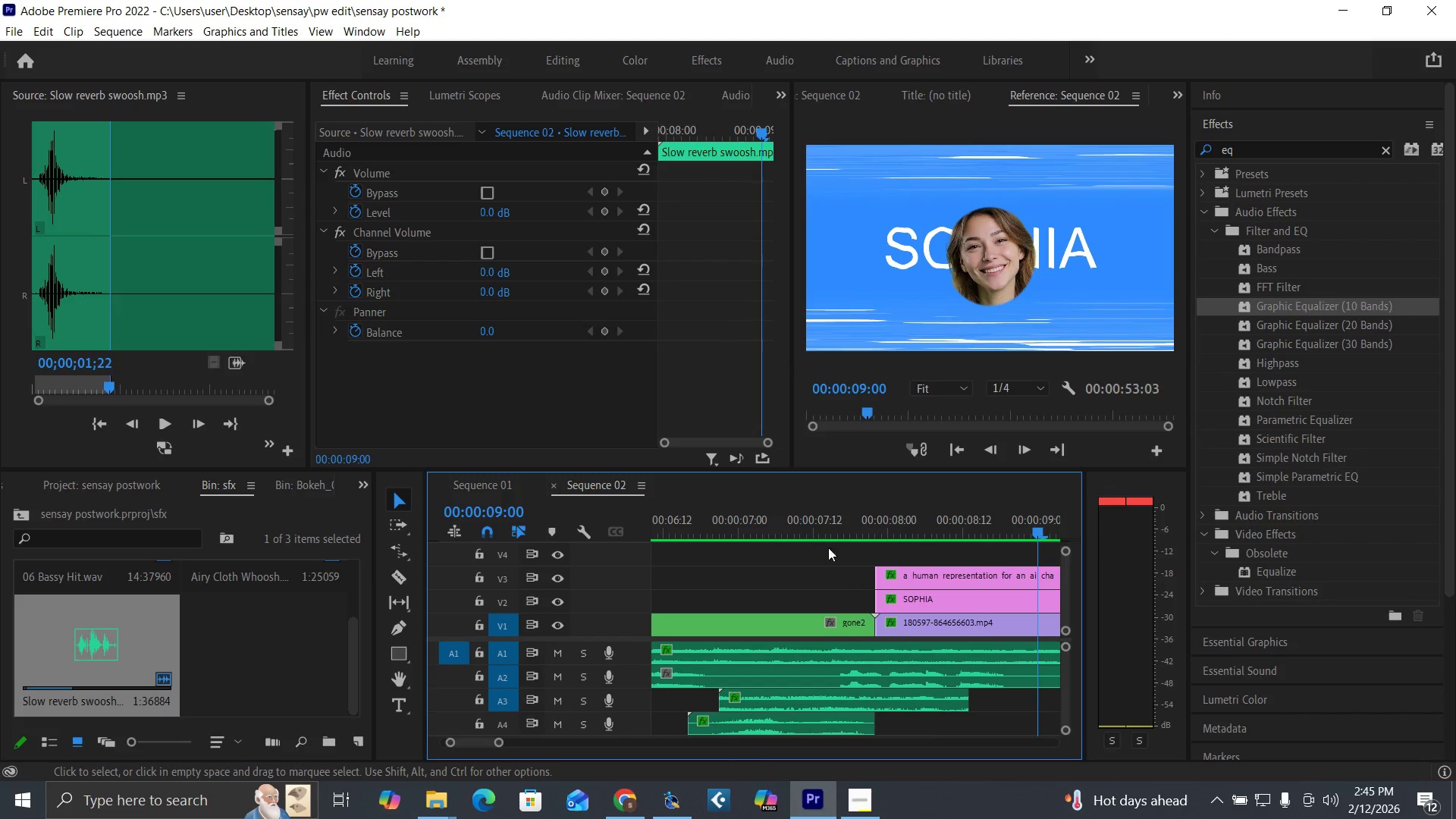 
left_click([811, 524])
 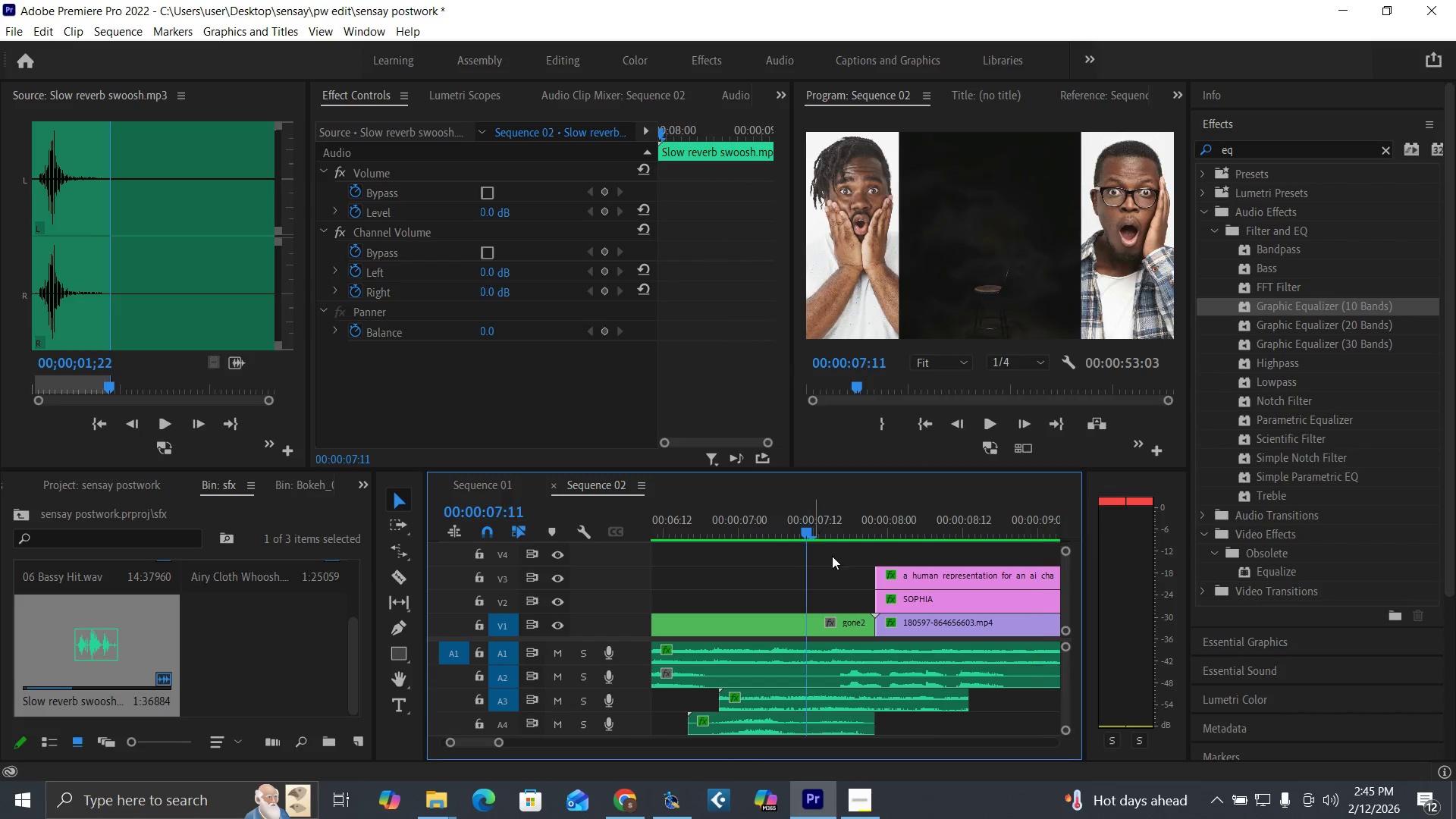 
key(Space)
 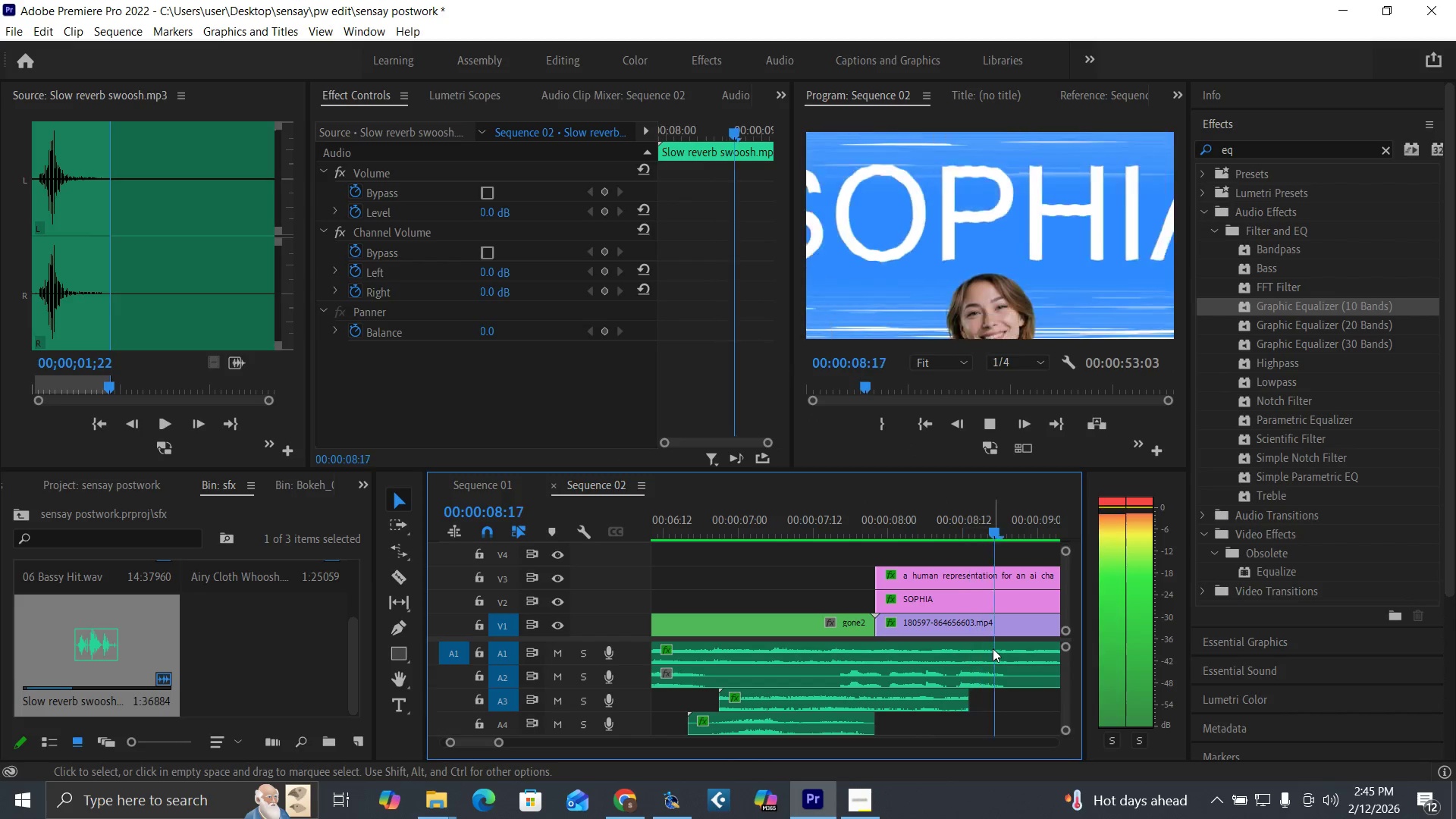 
key(Space)
 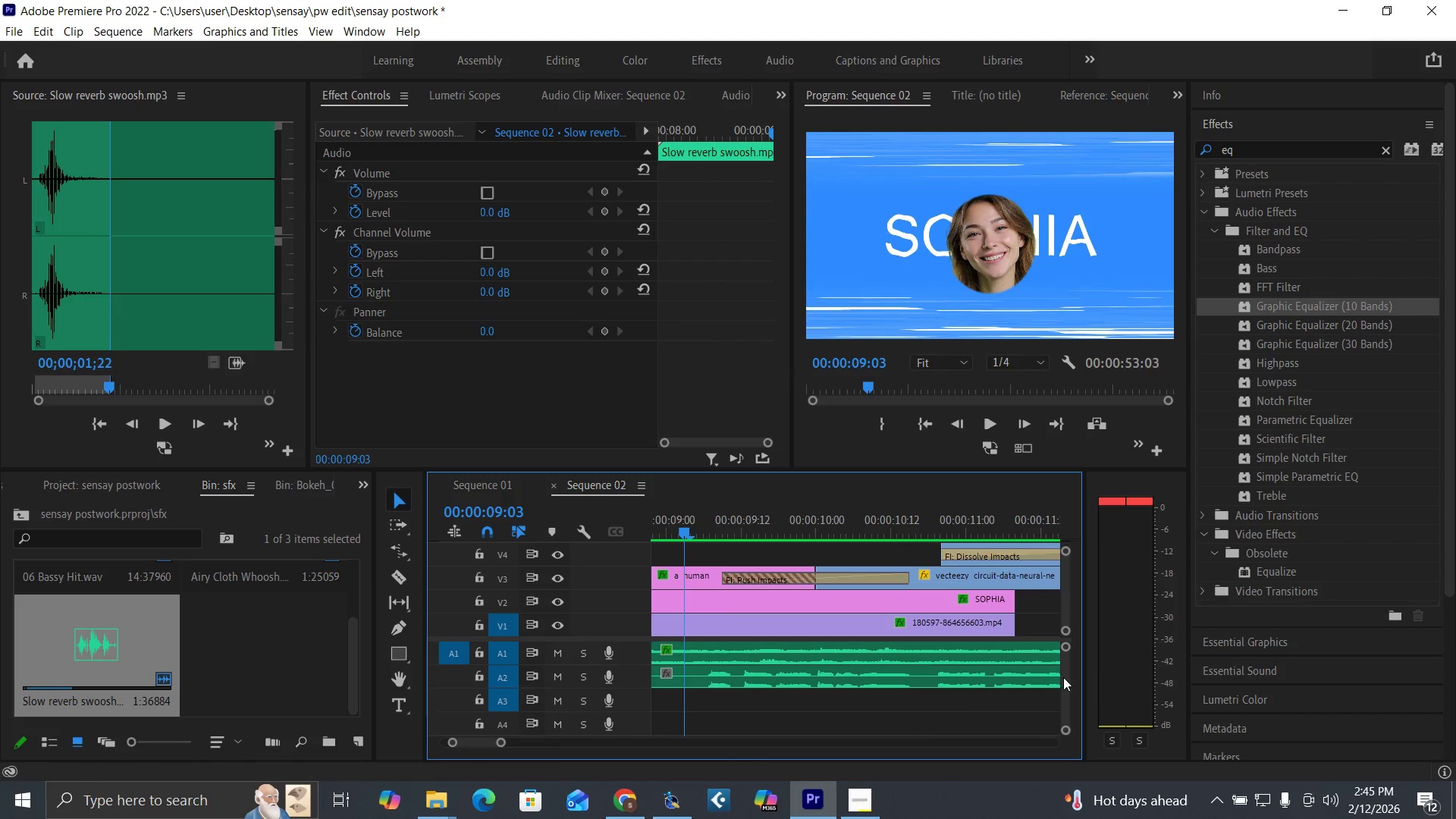 
left_click_drag(start_coordinate=[1064, 677], to_coordinate=[1068, 684])
 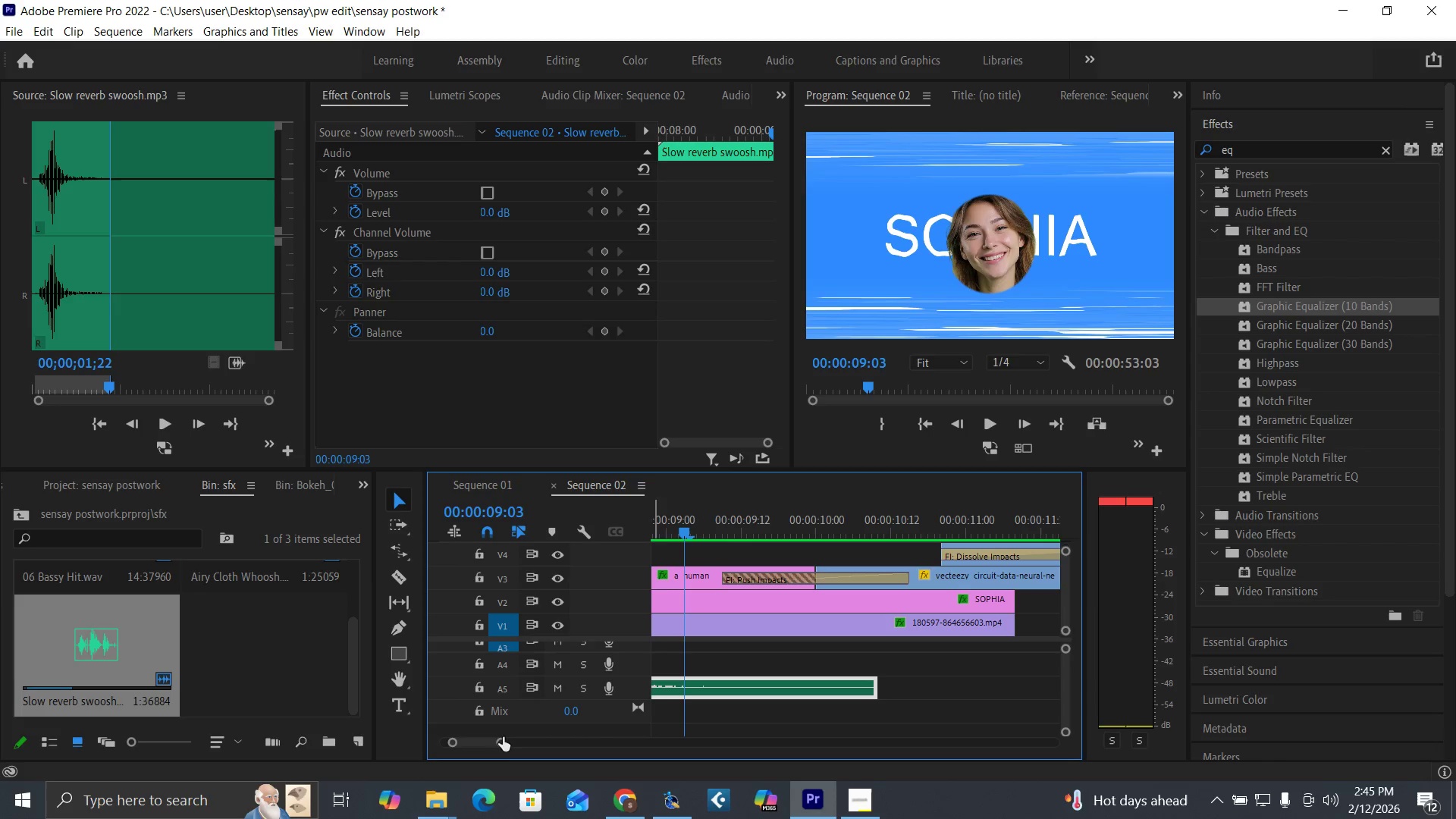 
left_click_drag(start_coordinate=[502, 739], to_coordinate=[514, 745])
 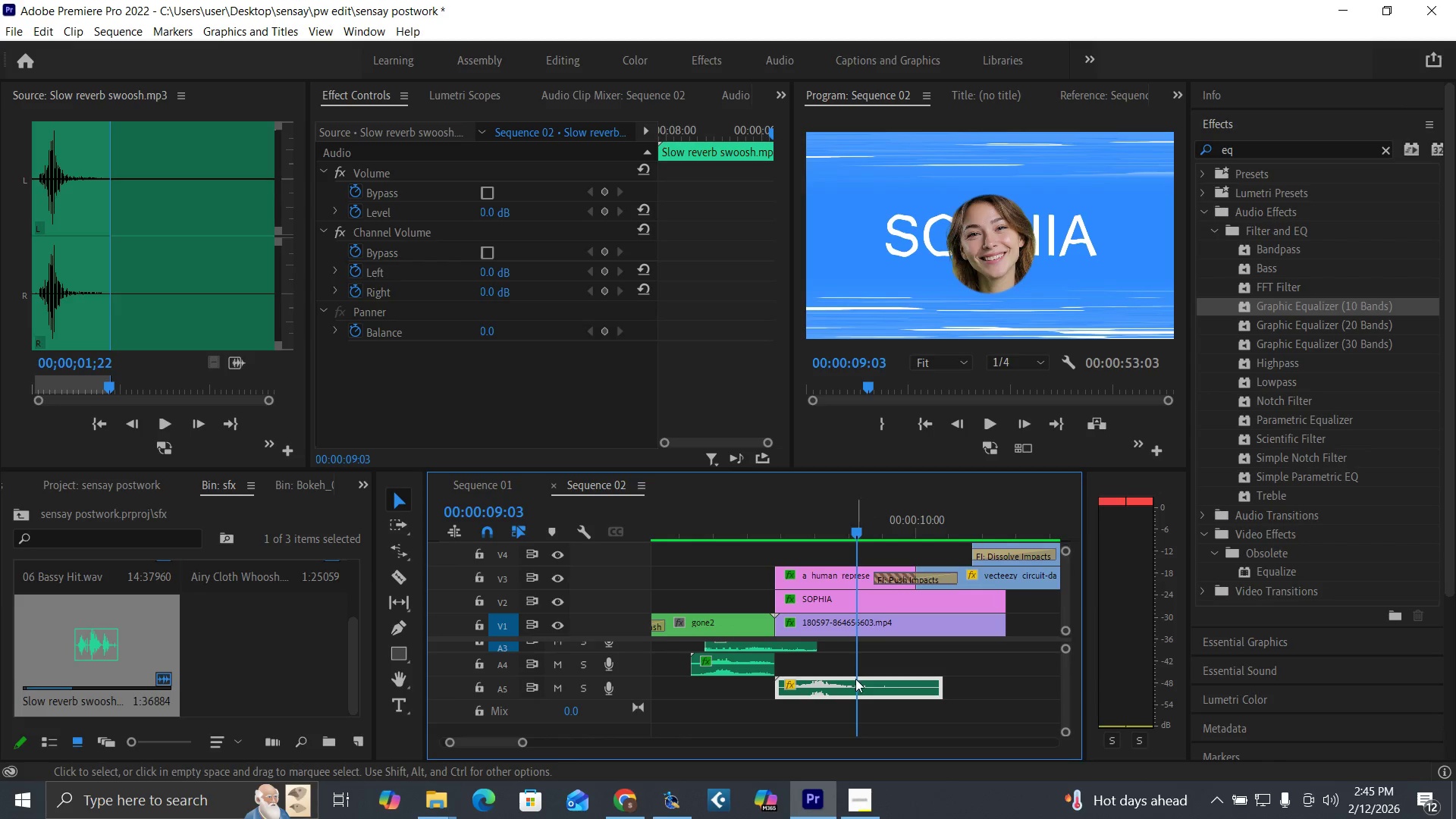 
right_click([858, 682])
 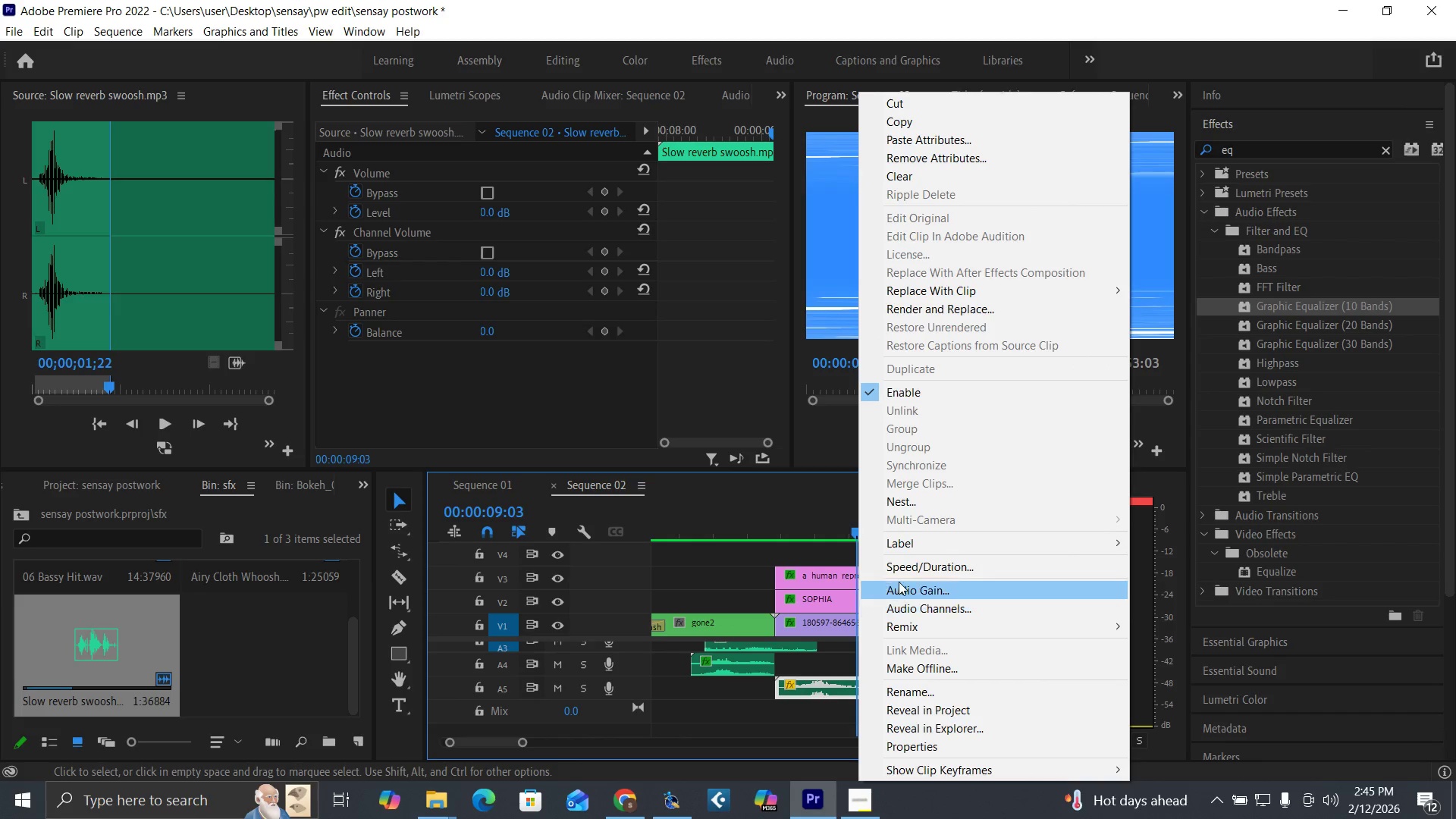 
left_click([905, 566])
 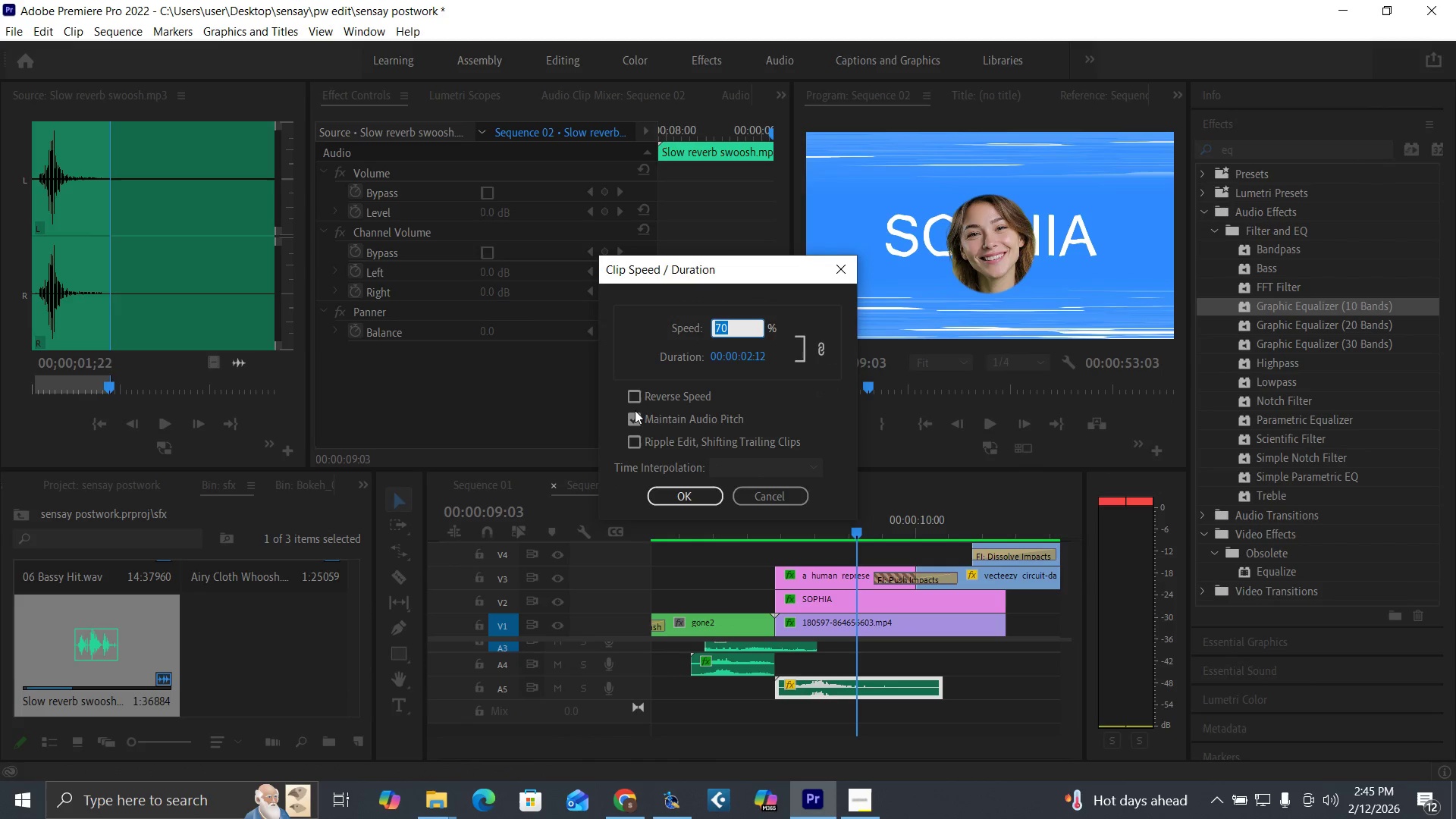 
left_click([635, 416])
 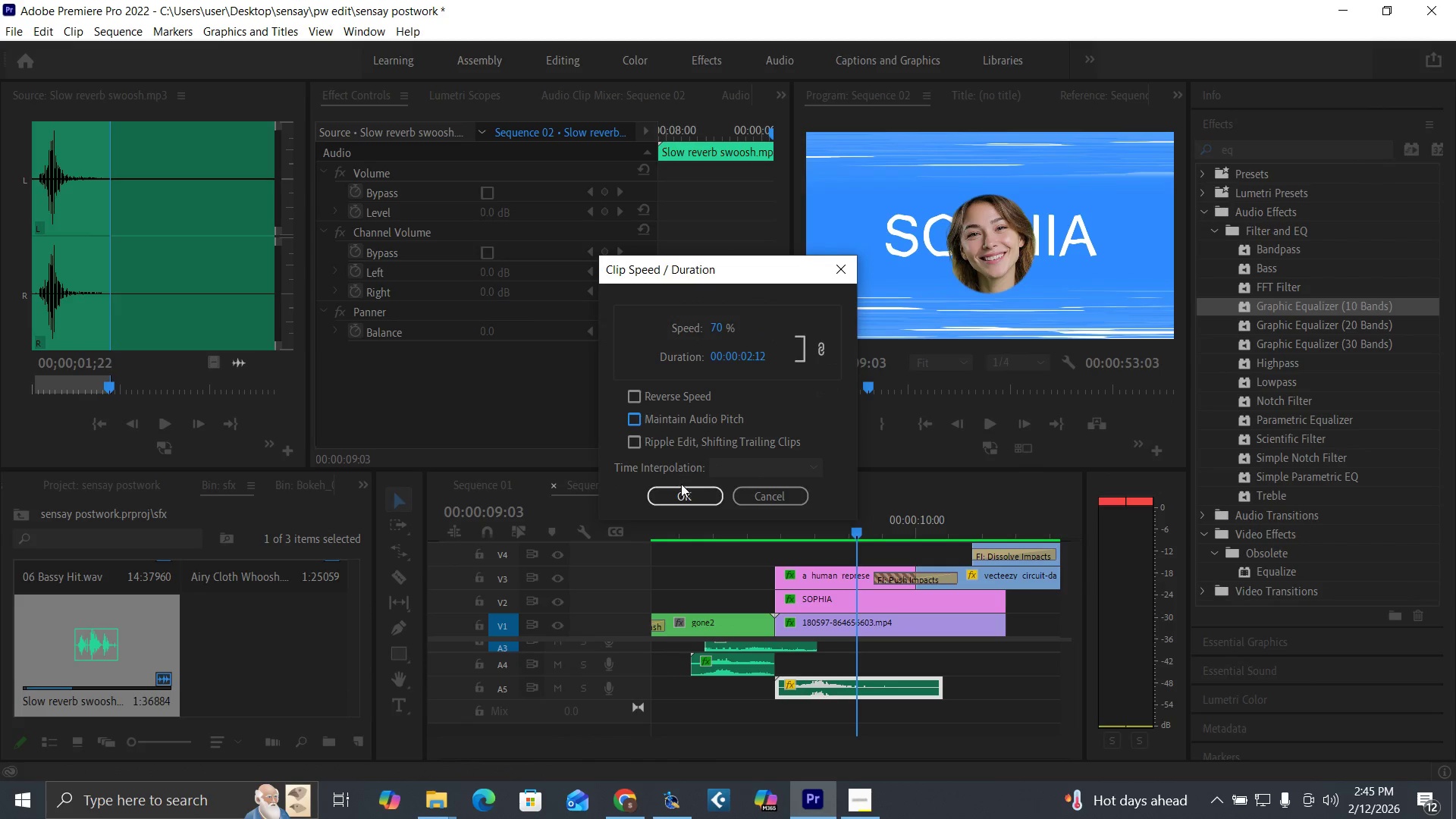 
left_click([688, 494])
 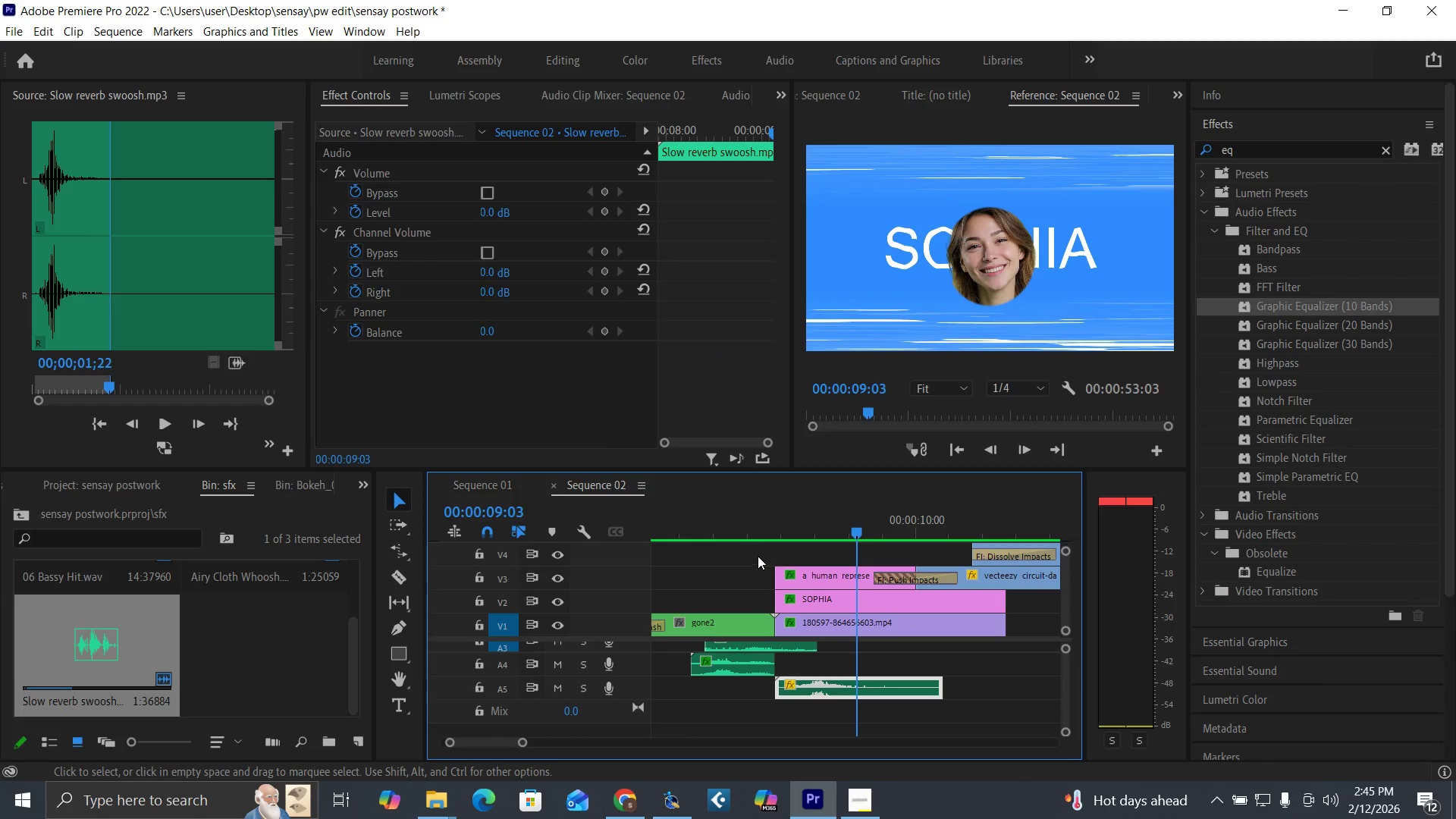 
left_click([755, 535])
 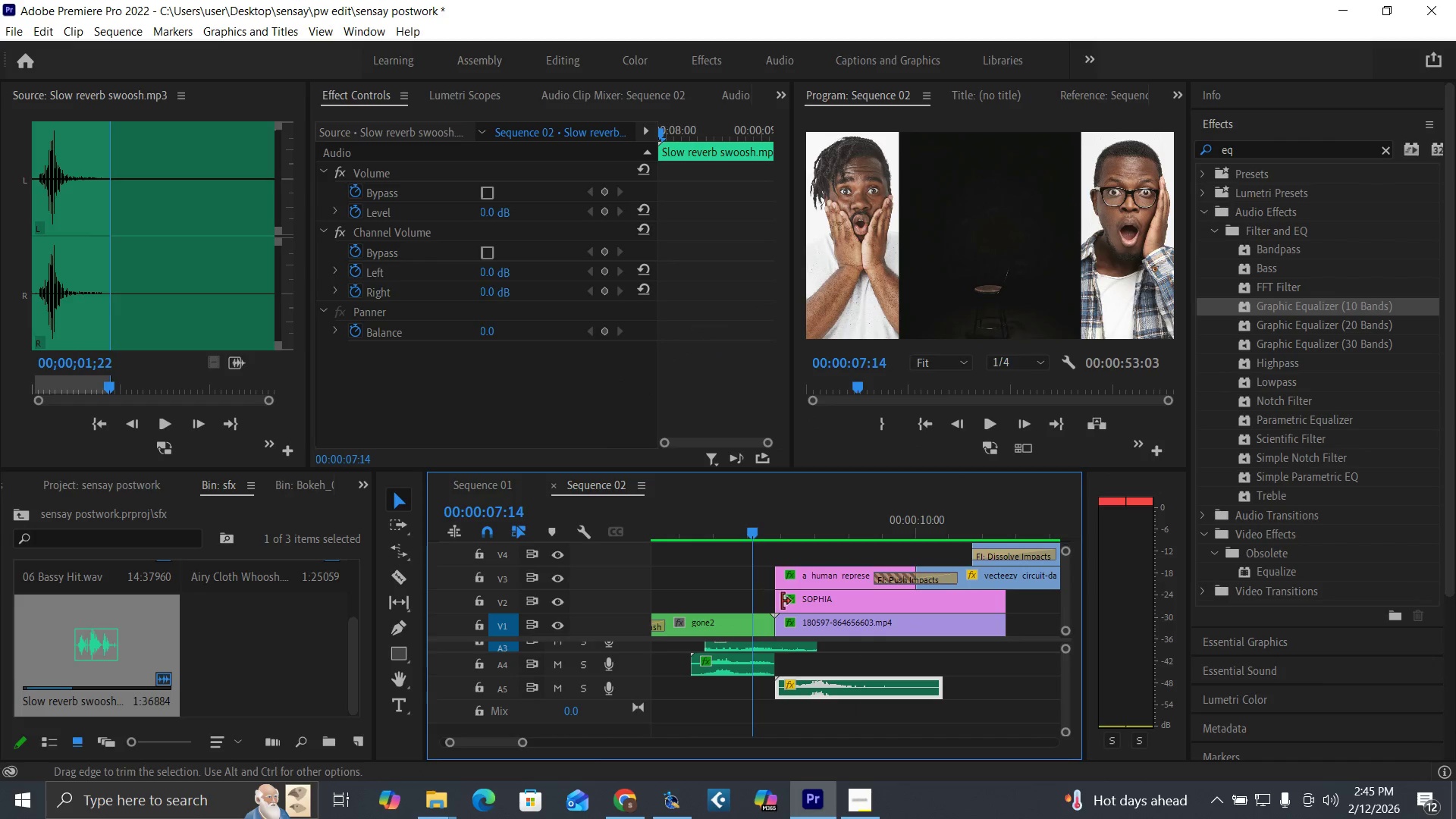 
key(Space)
 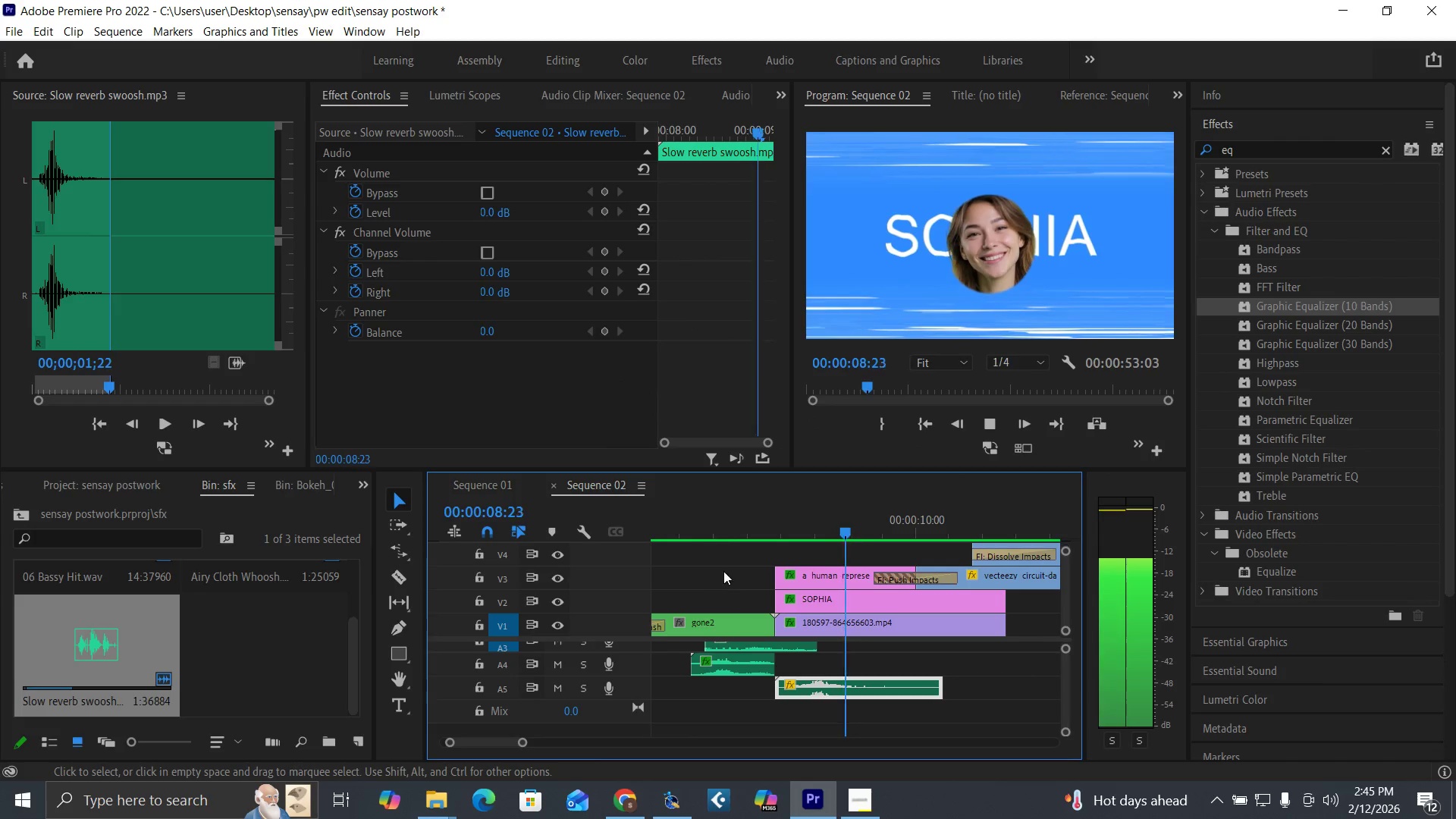 
left_click([717, 528])
 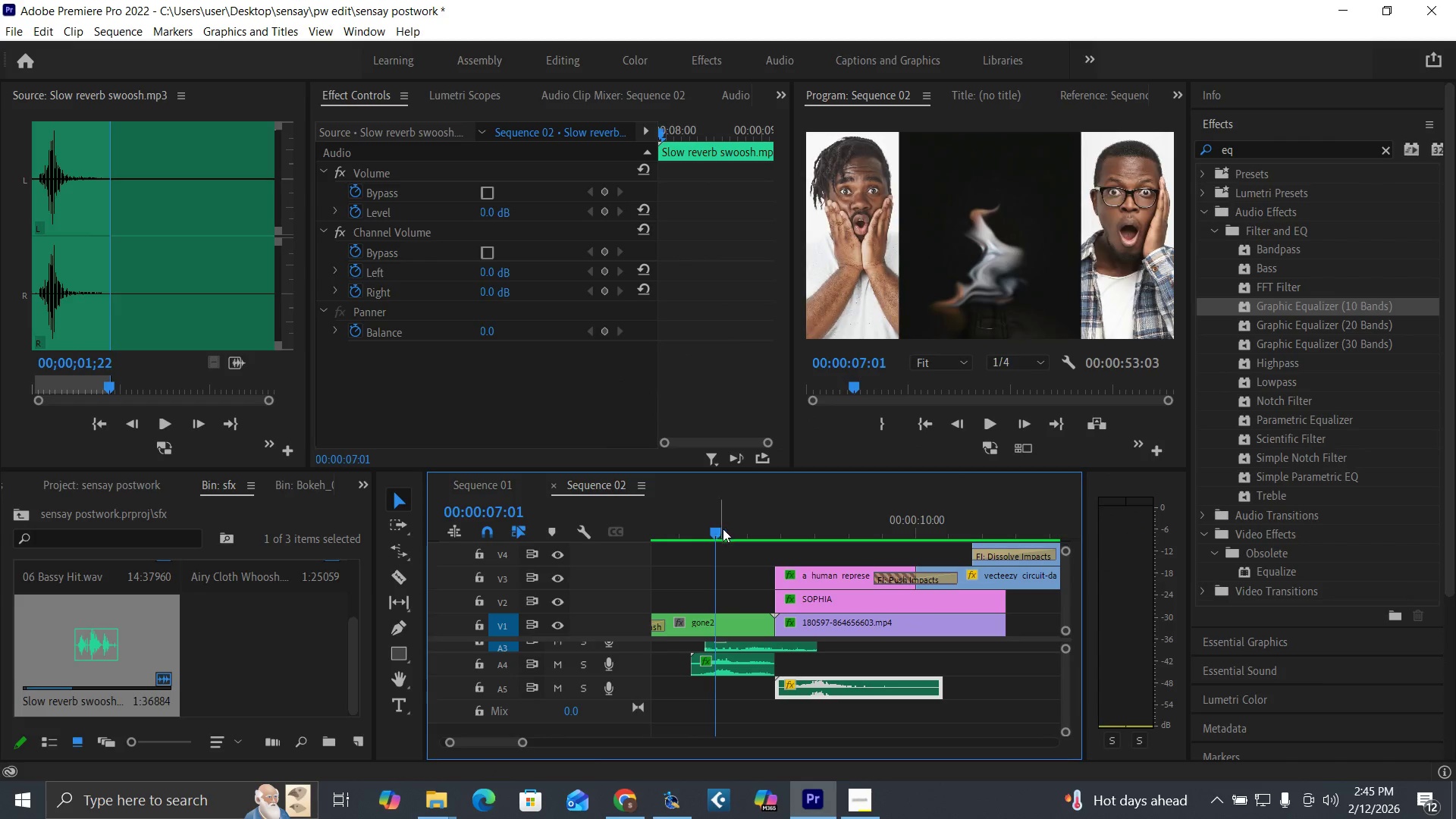 
key(Space)
 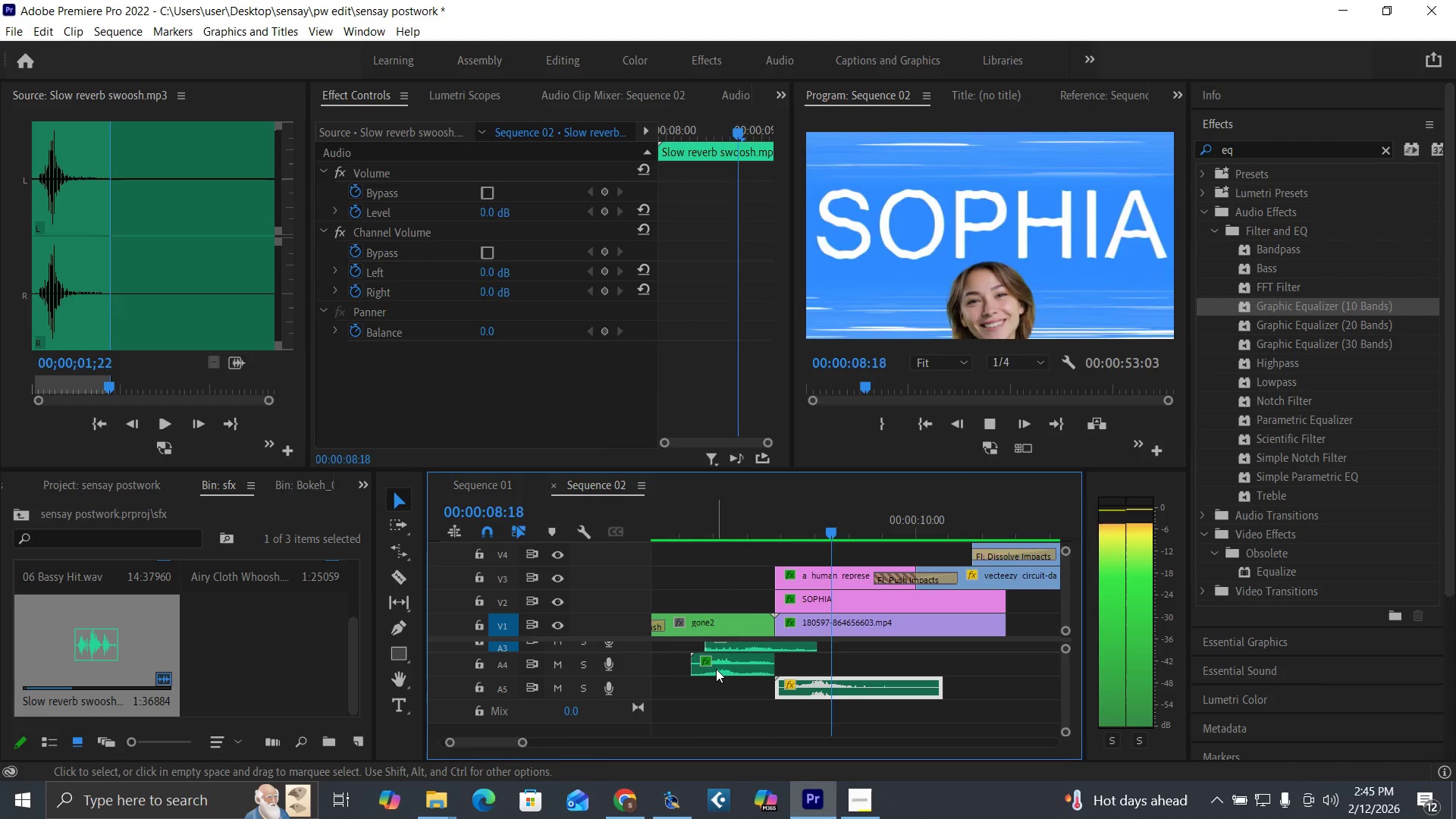 
key(Space)
 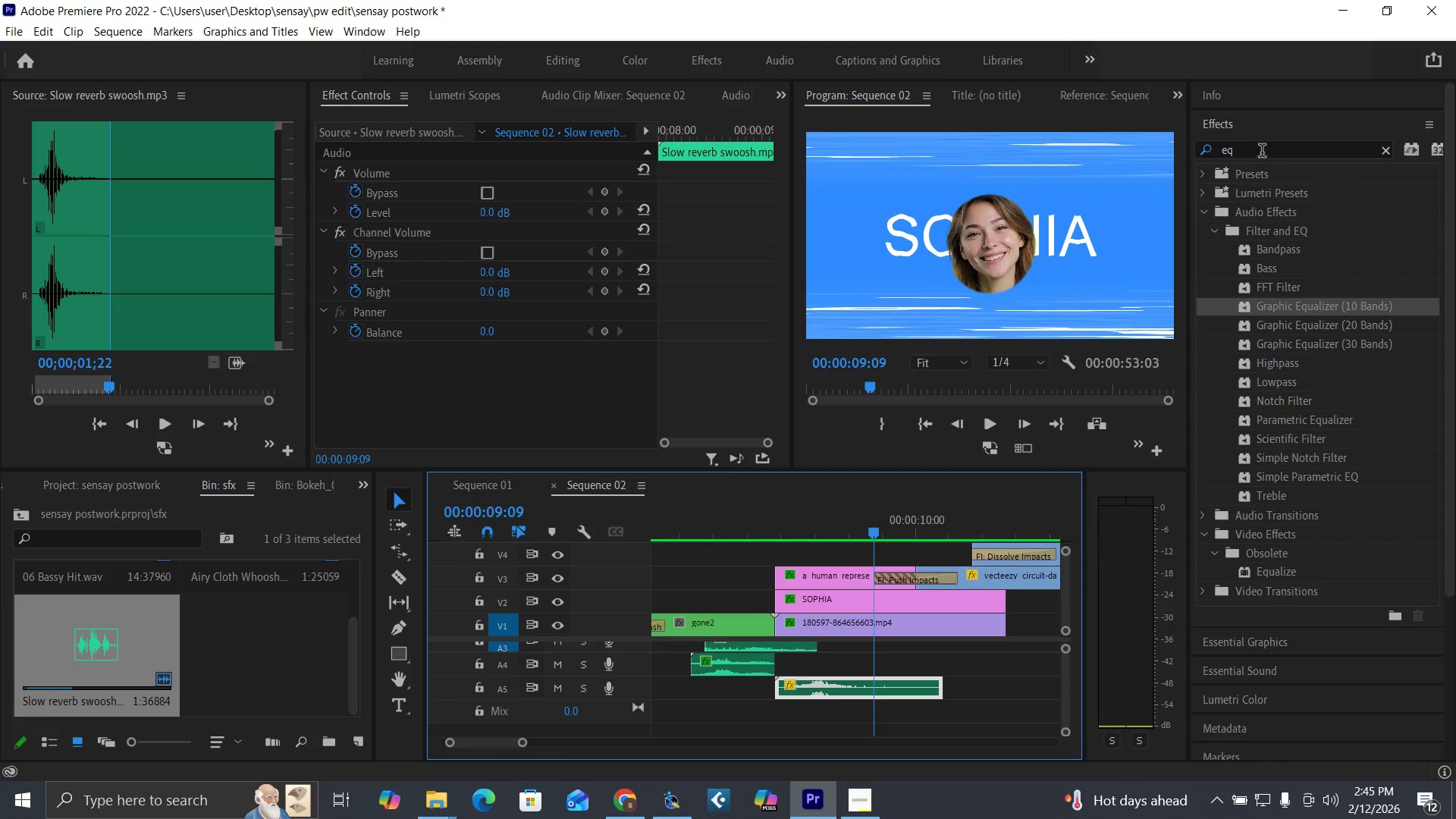 
left_click([1249, 130])
 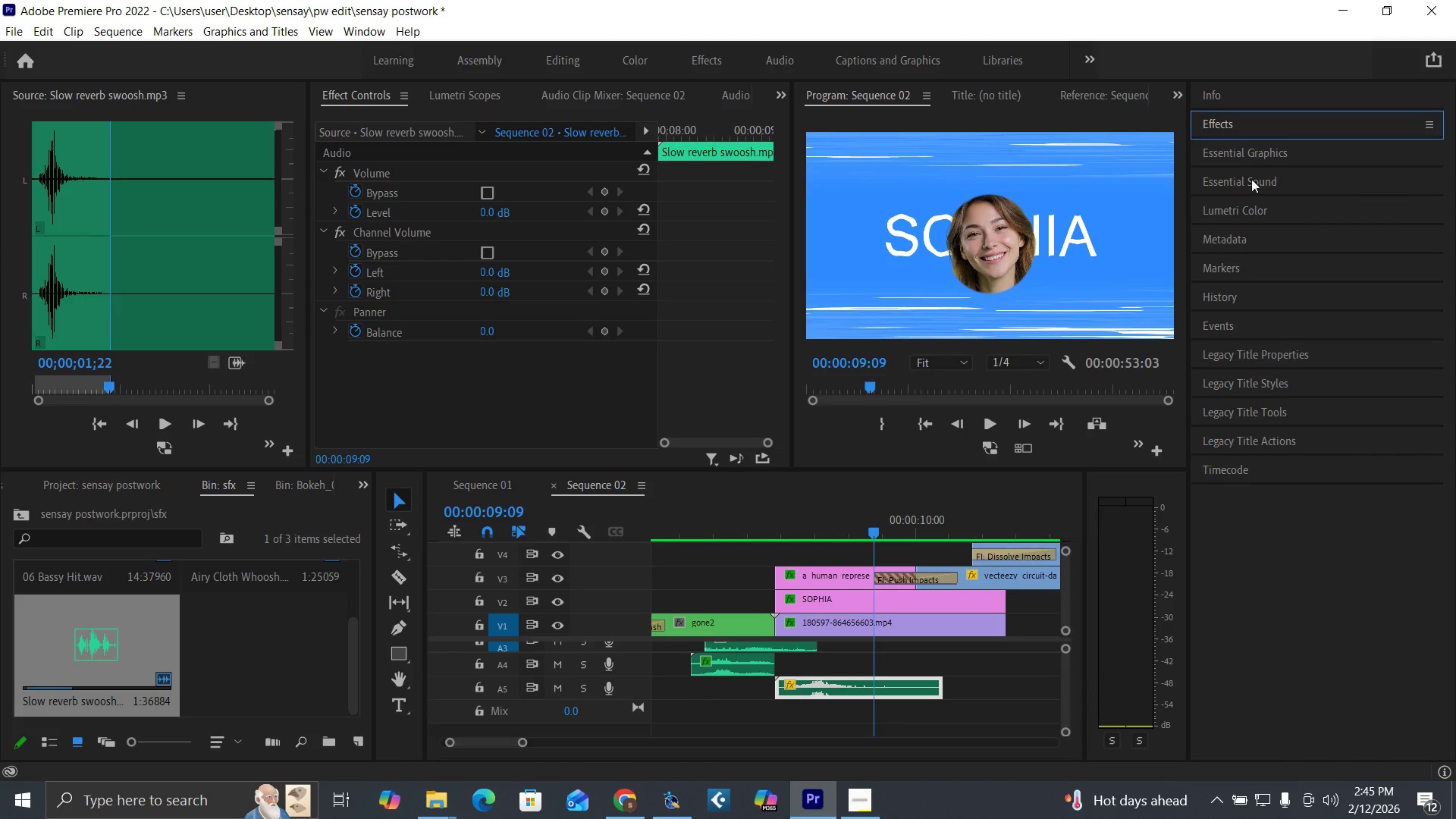 
left_click([1255, 188])
 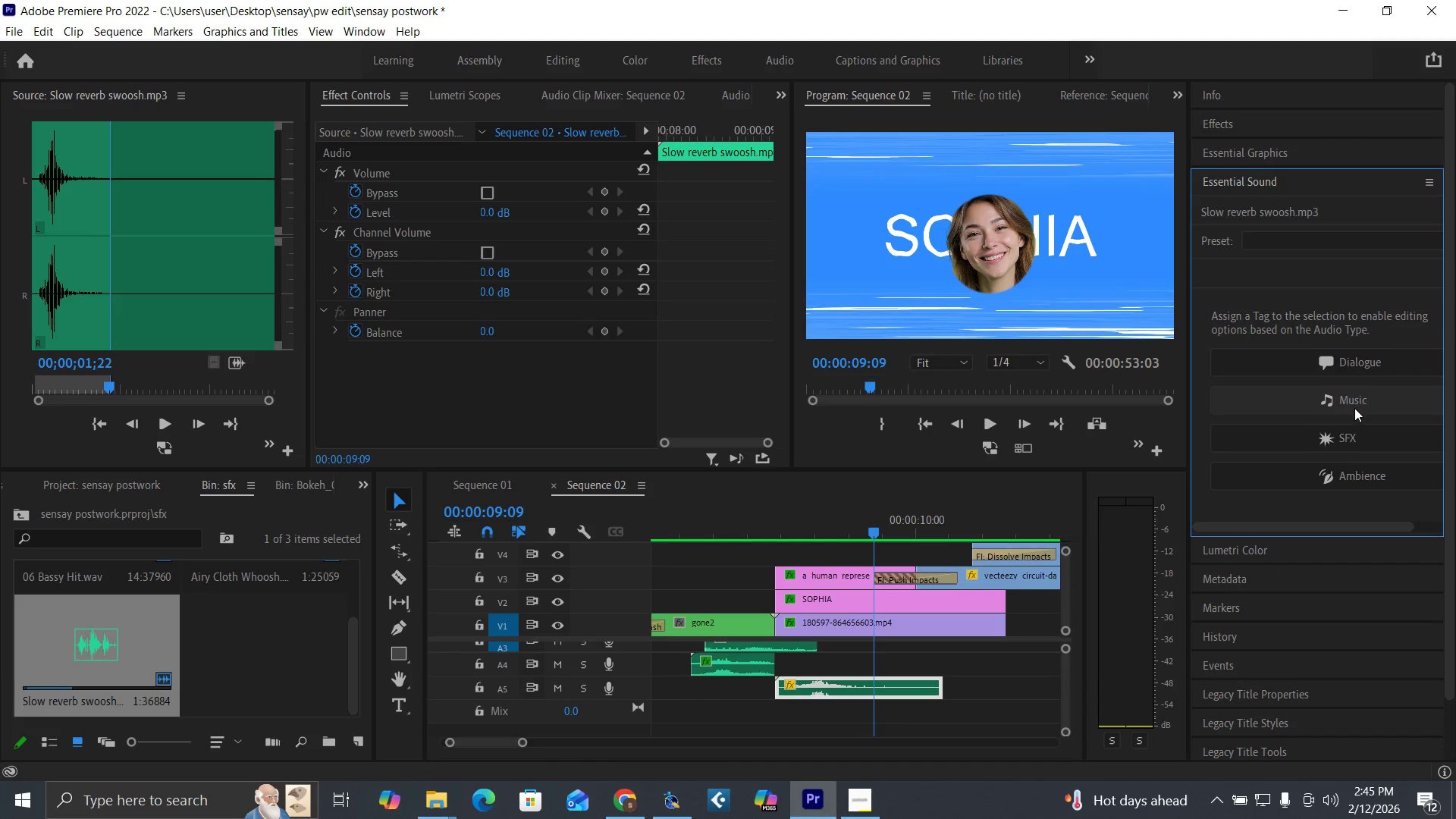 
left_click([1354, 430])
 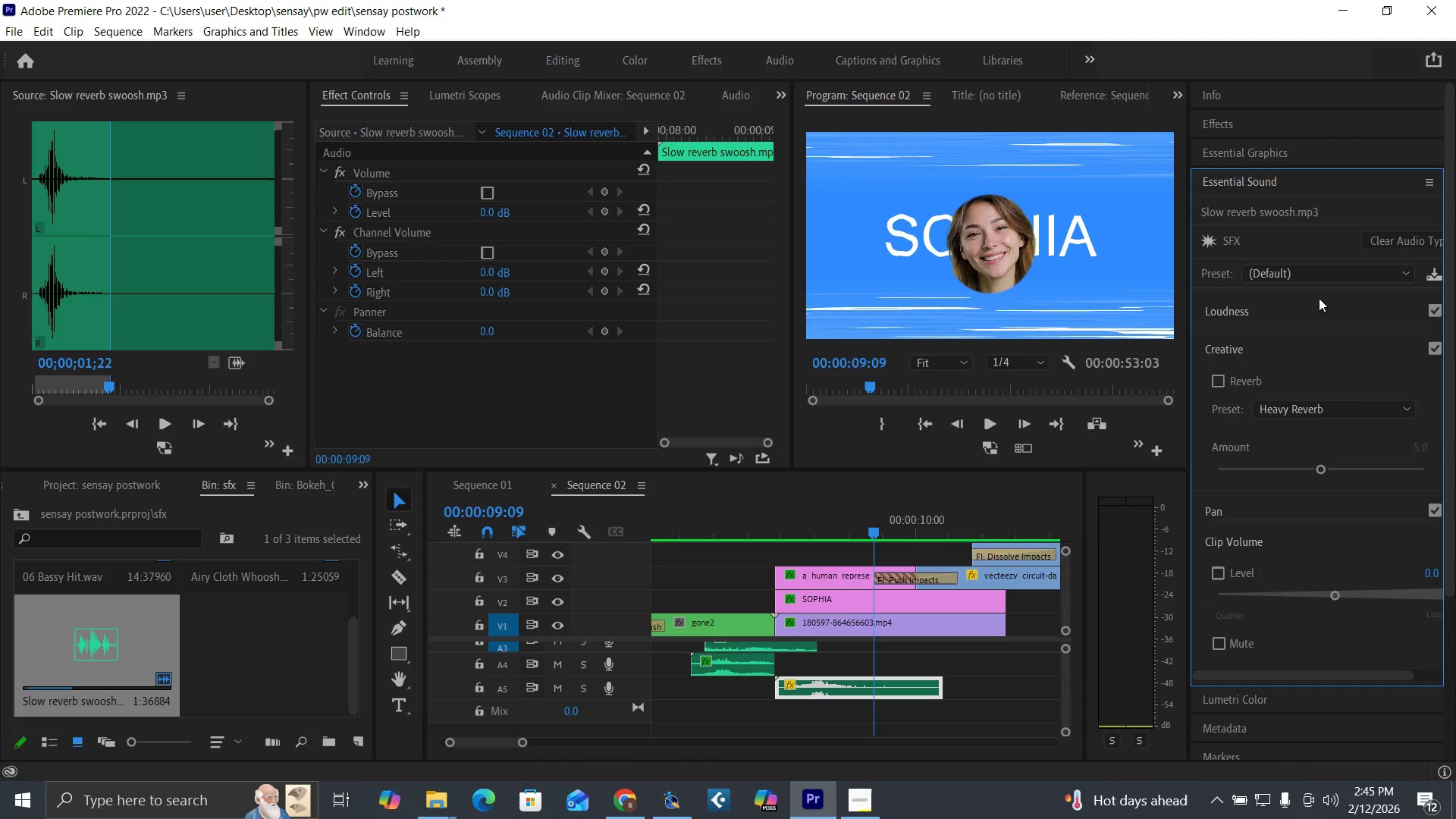 
left_click([1319, 278])
 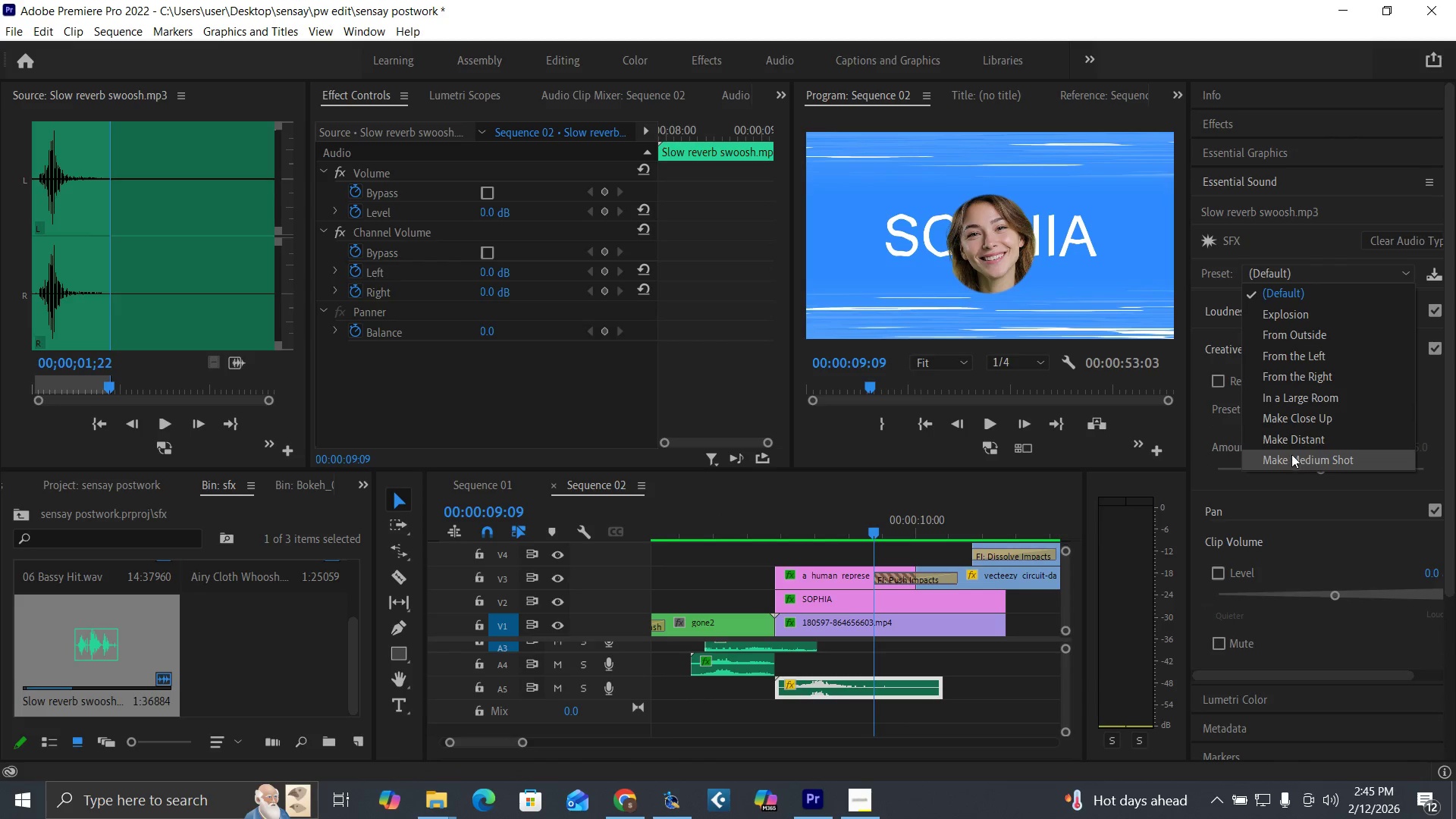 
left_click([1294, 441])
 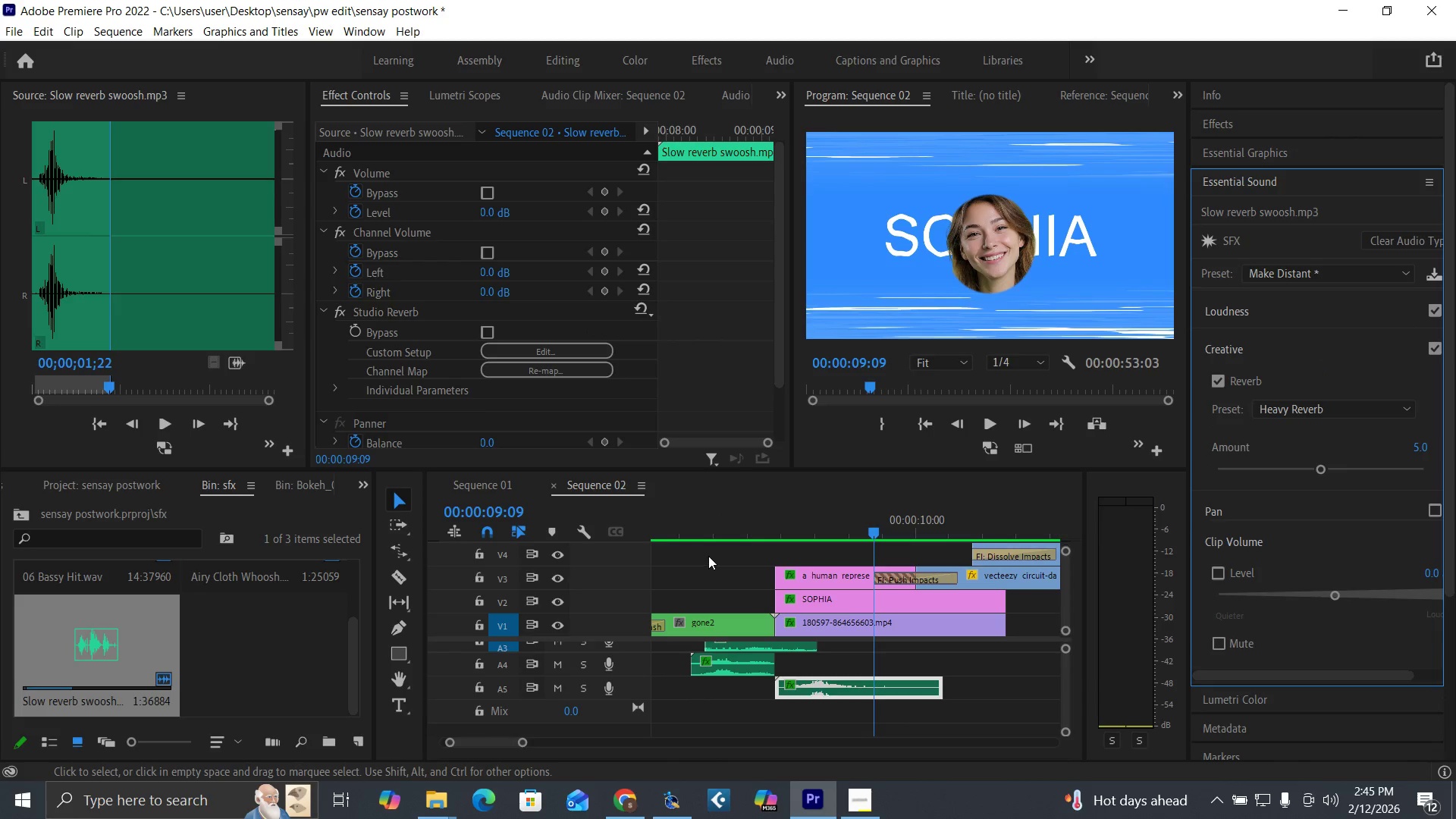 
left_click([746, 533])
 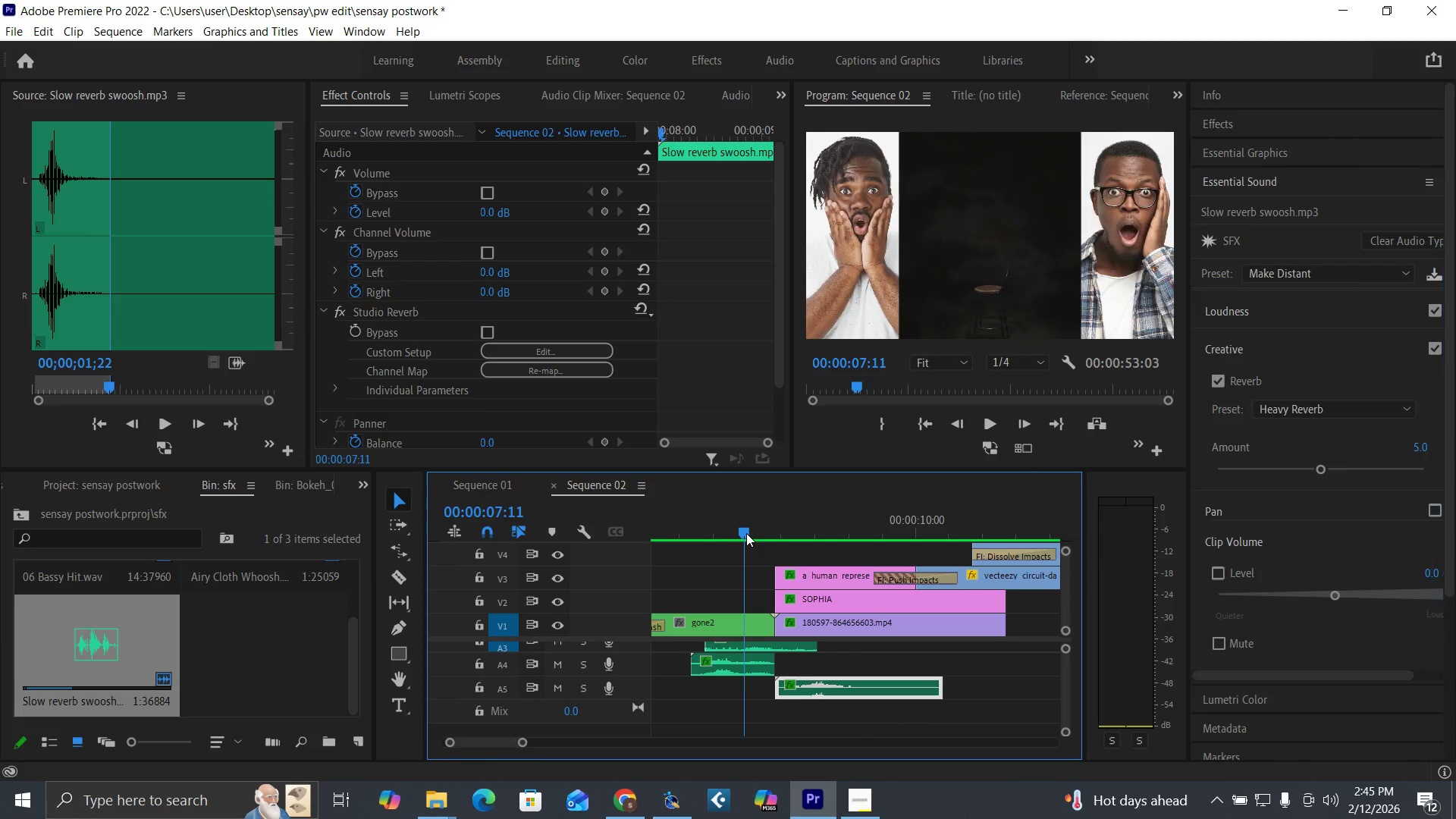 
key(Space)
 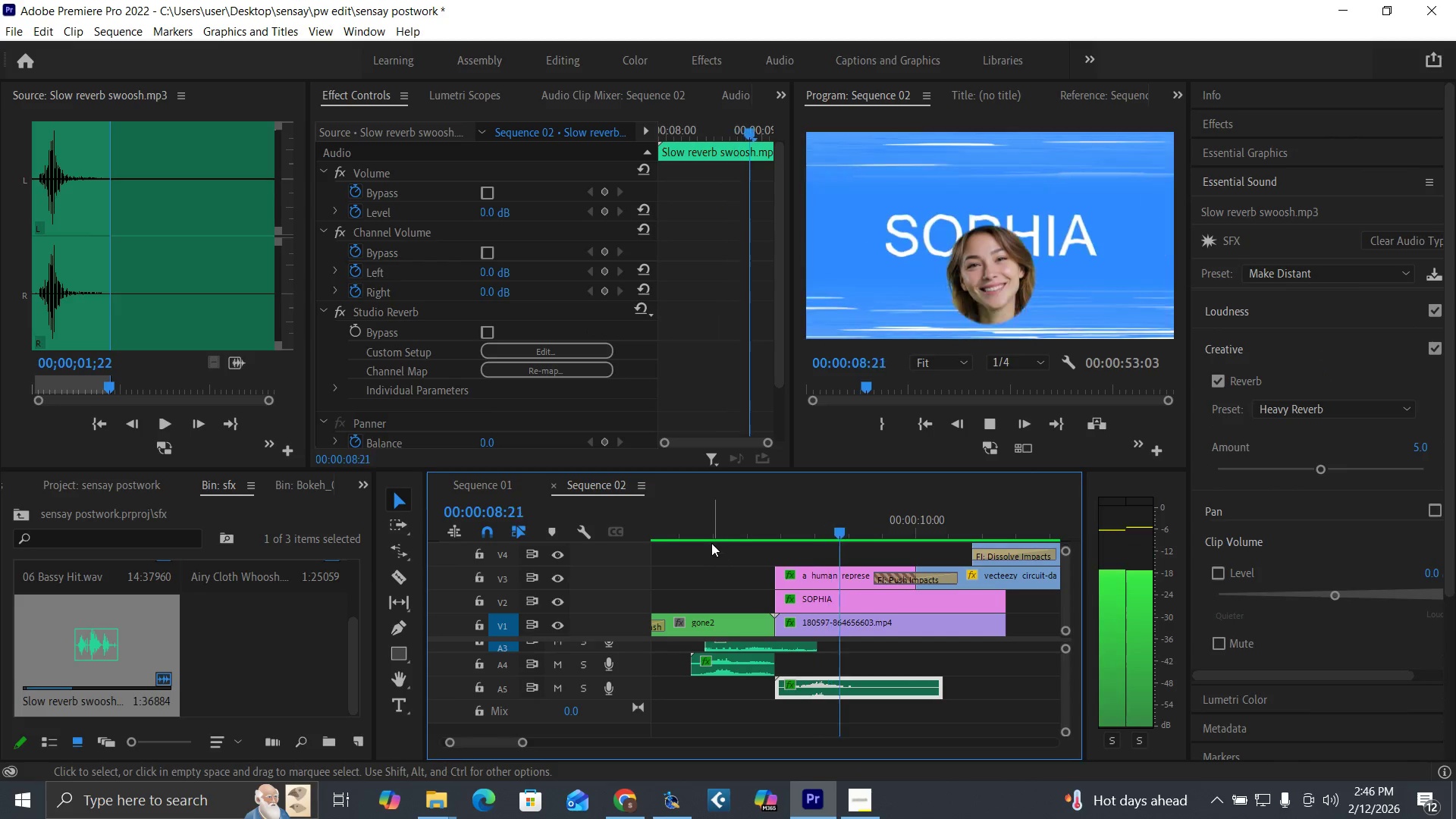 
key(Space)
 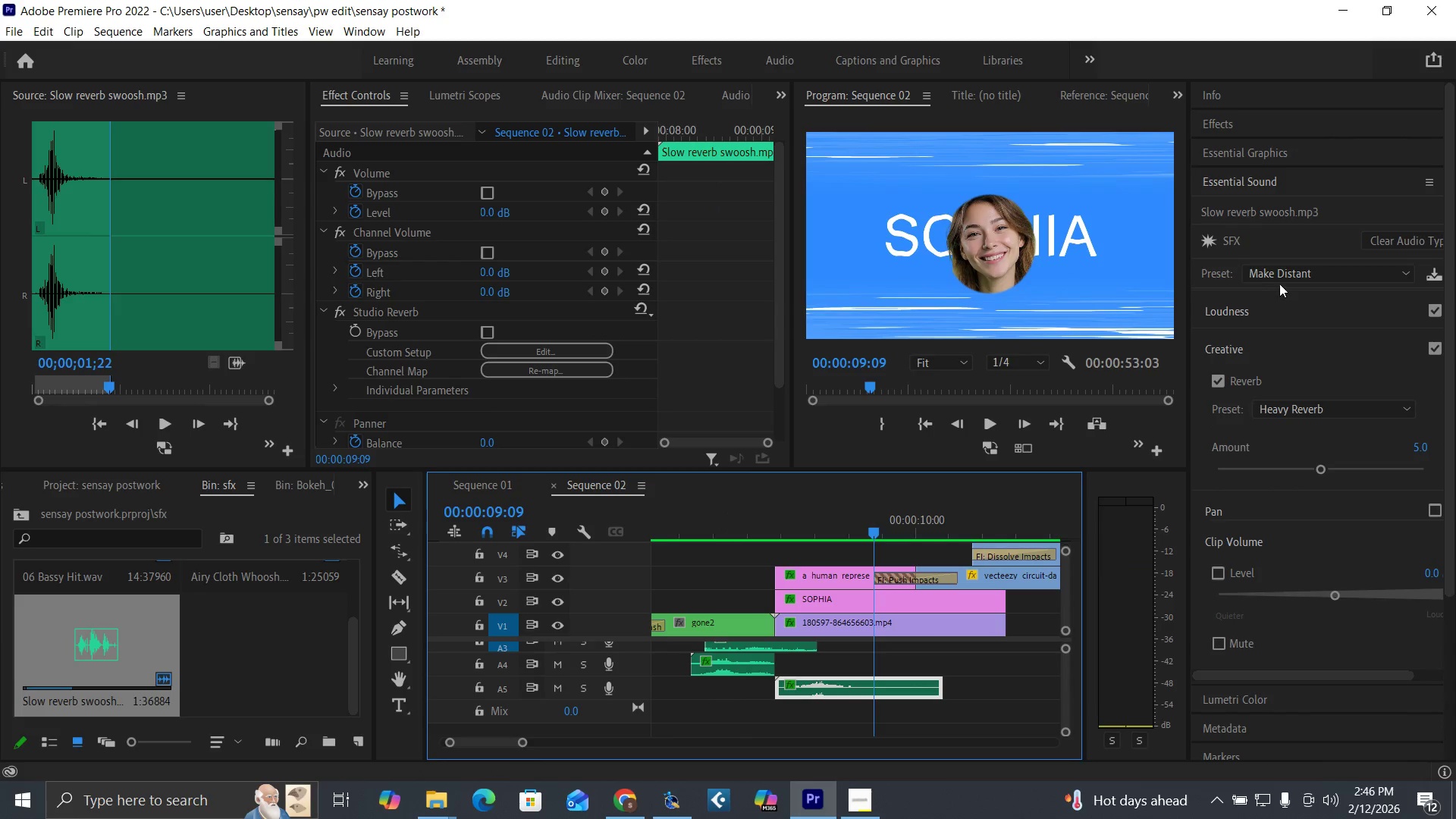 
left_click([1283, 273])
 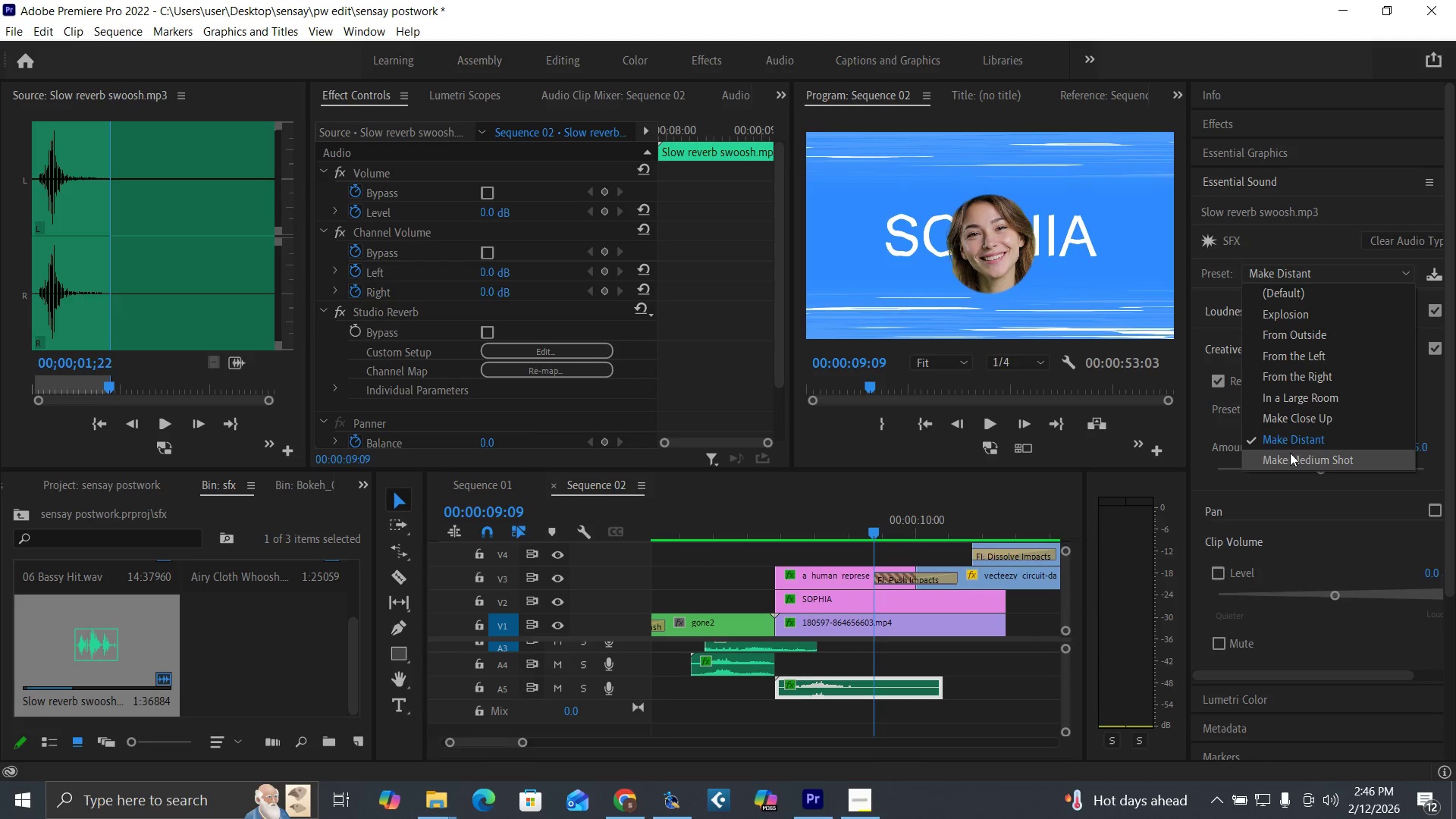 
left_click([1292, 458])
 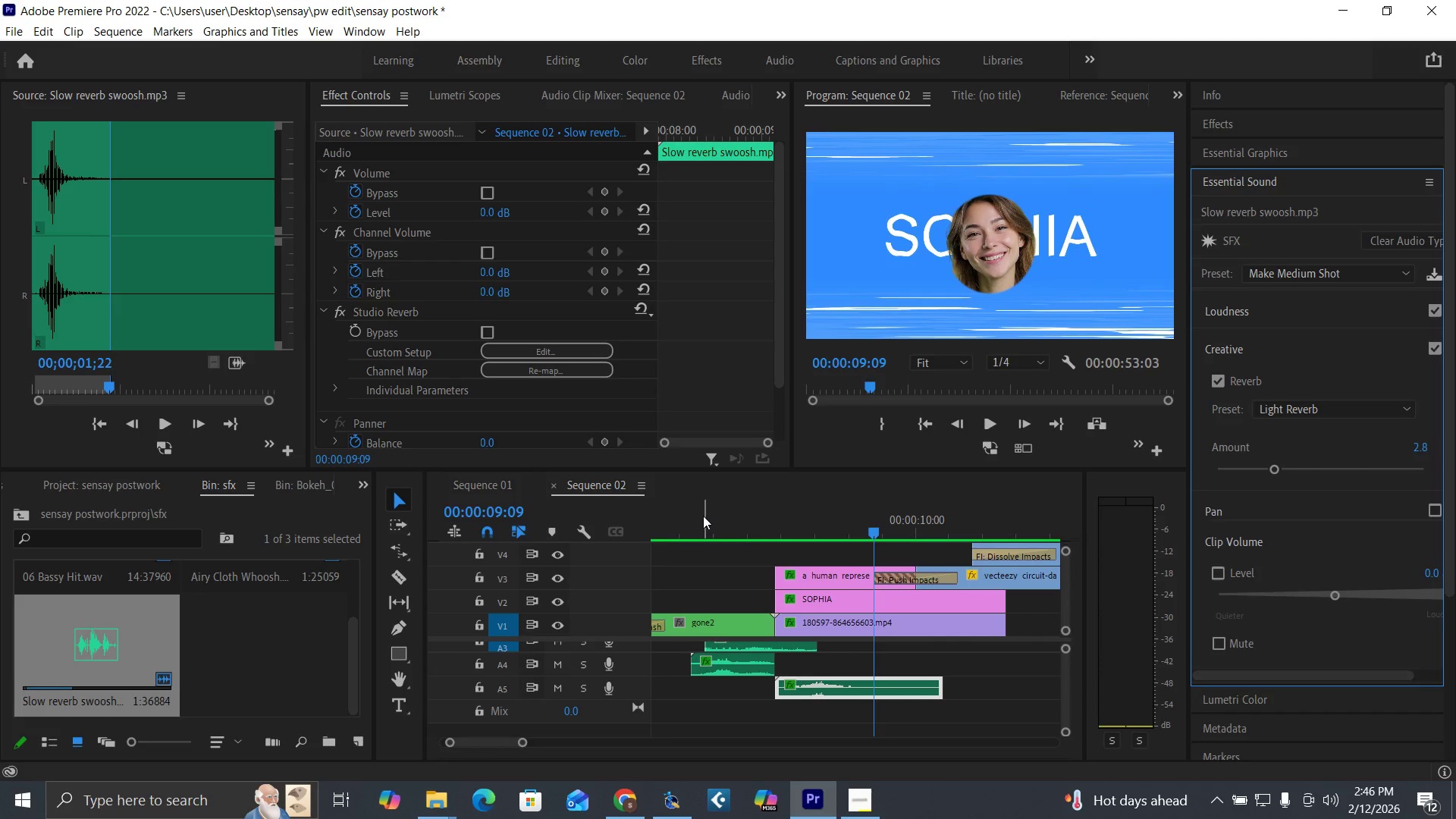 
left_click([753, 516])
 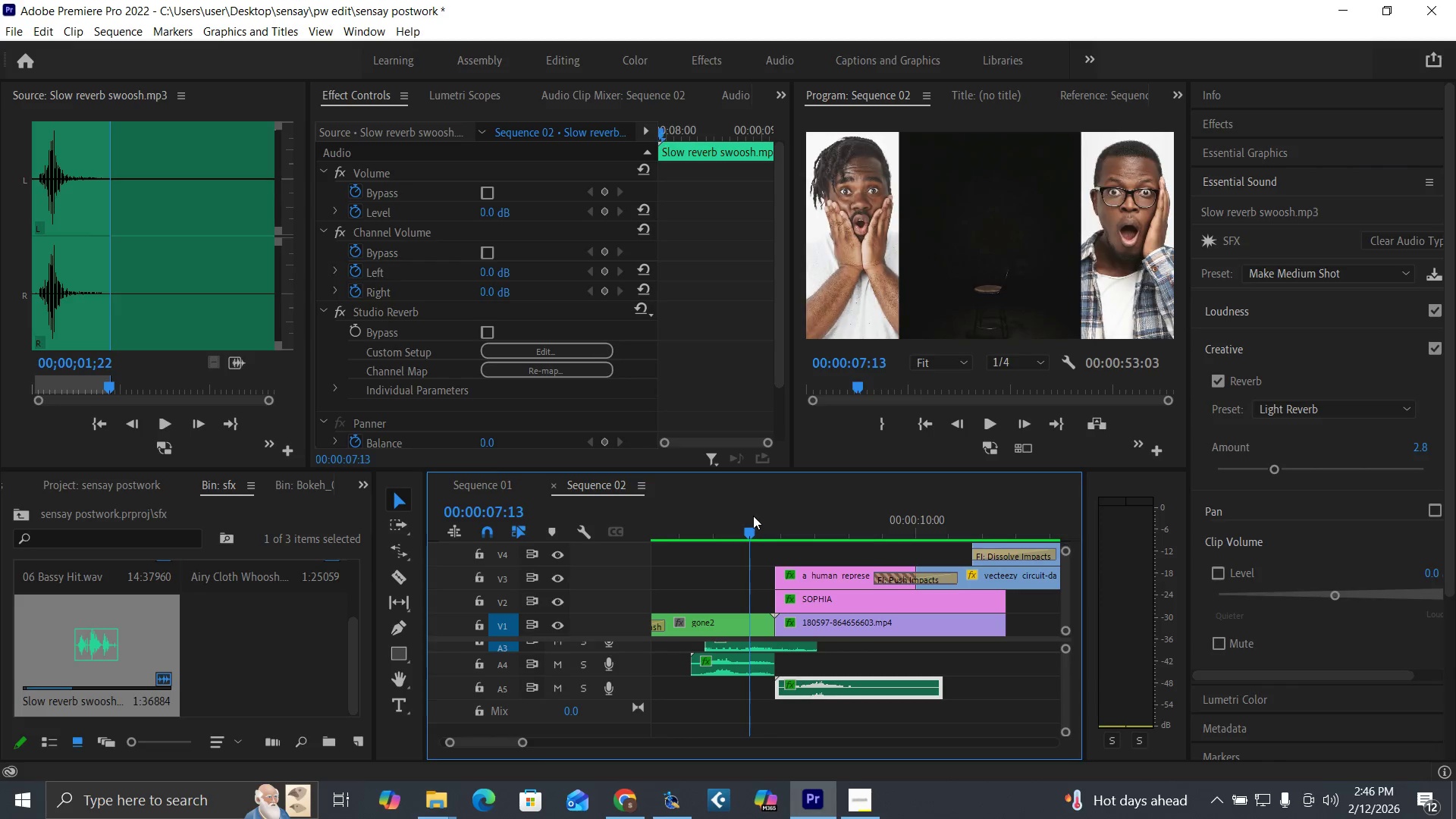 
key(Space)
 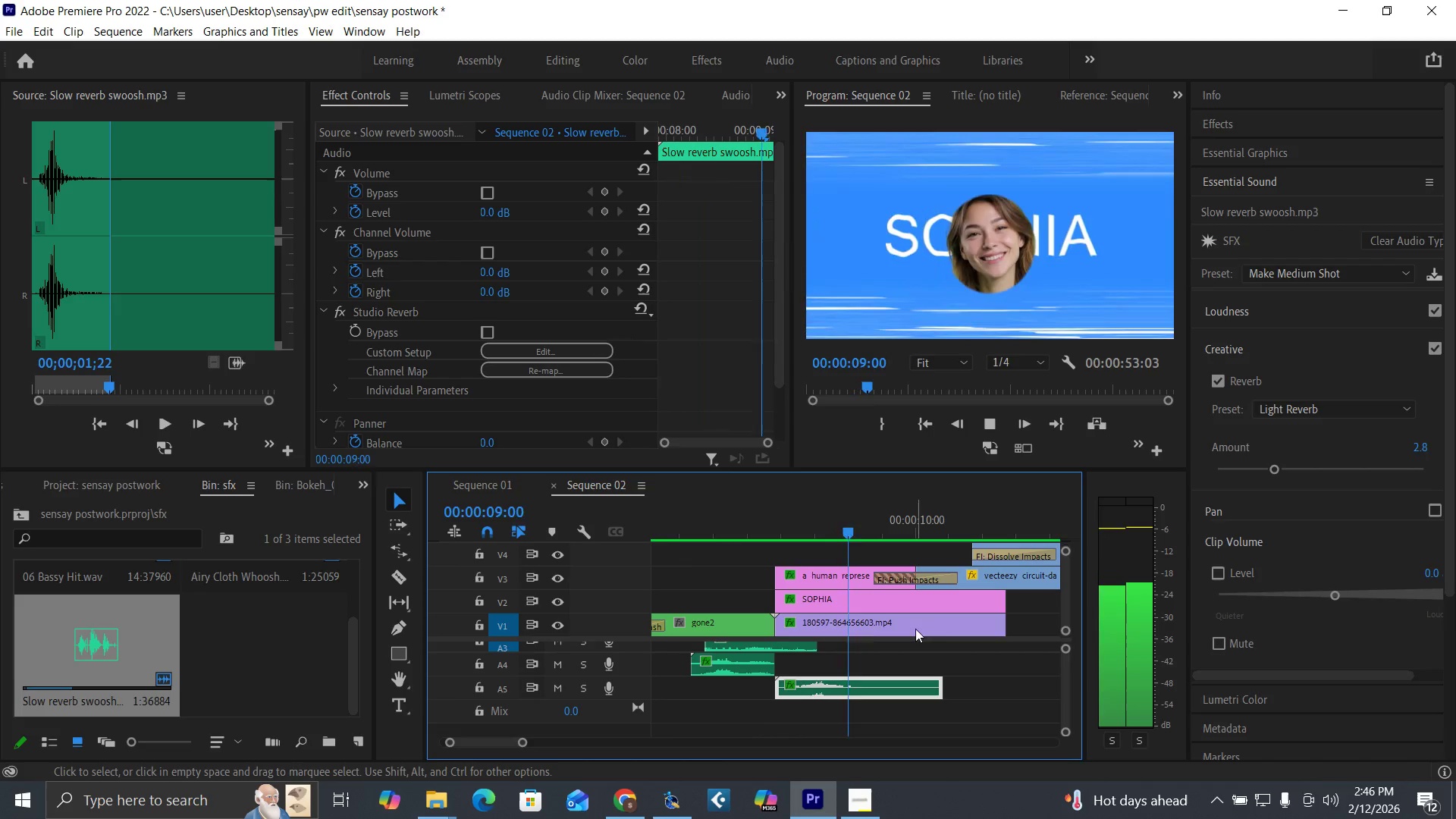 
key(Space)
 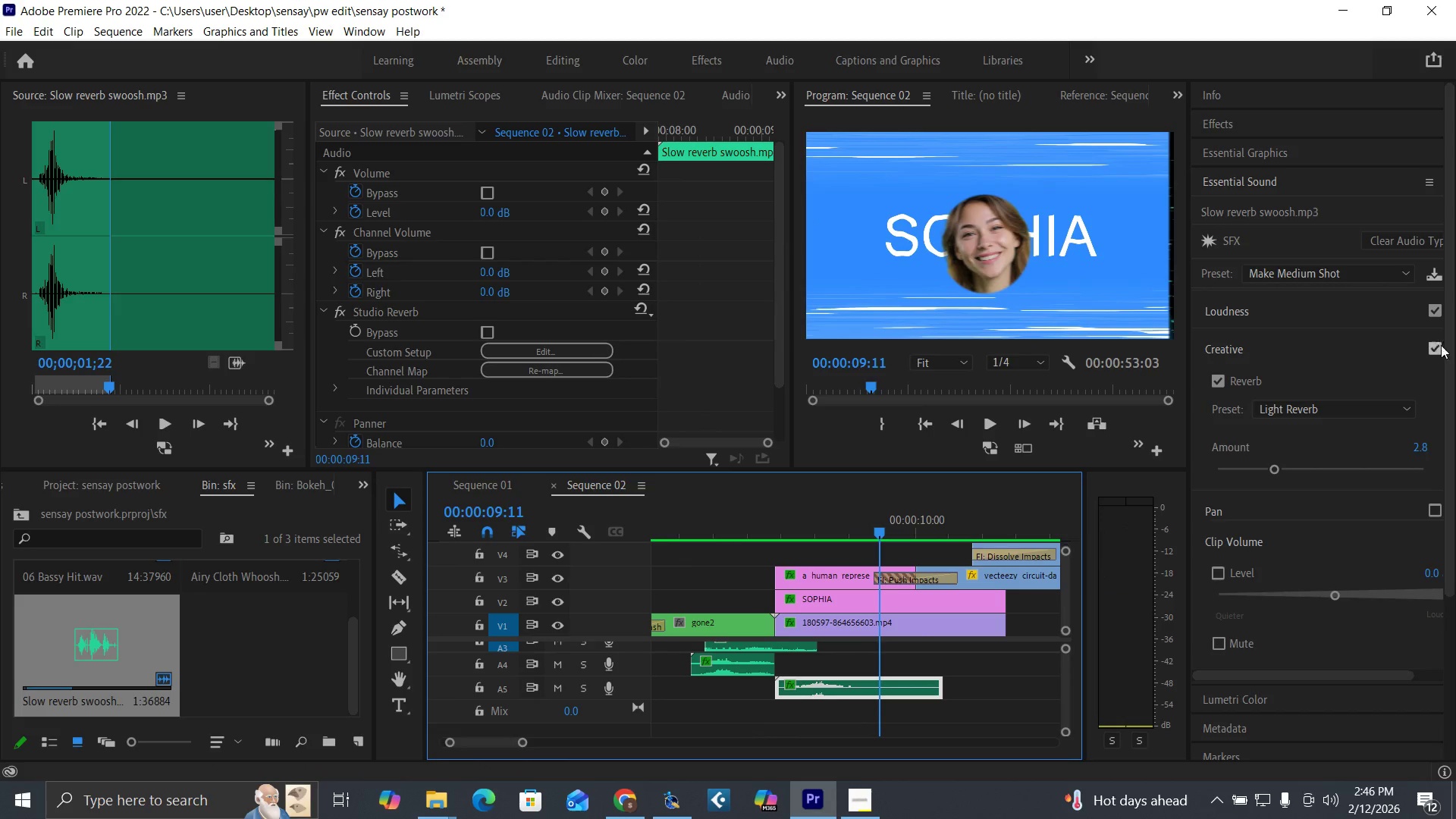 
left_click_drag(start_coordinate=[1446, 356], to_coordinate=[1451, 265])
 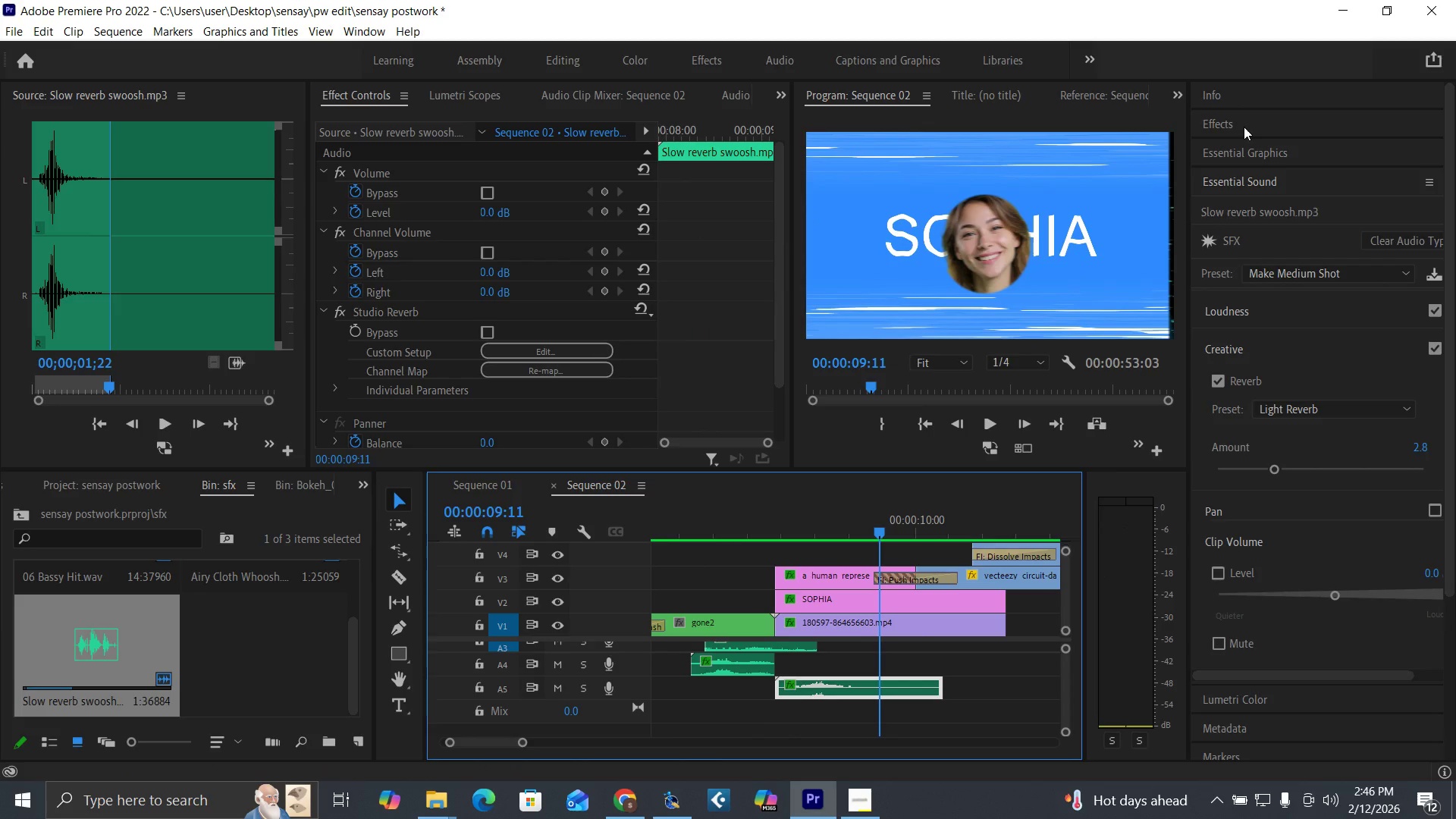 
left_click([1244, 127])
 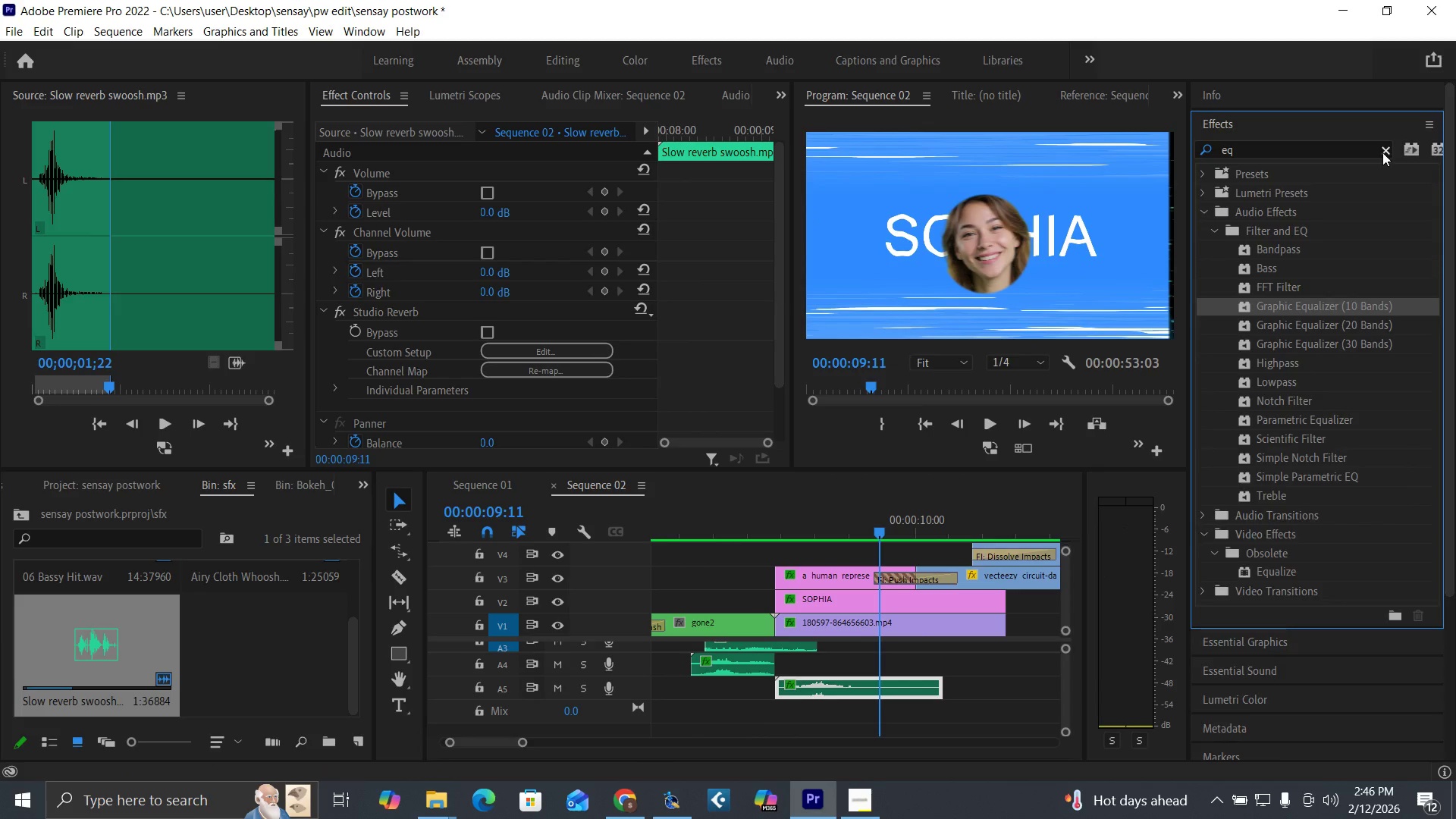 
double_click([1348, 150])
 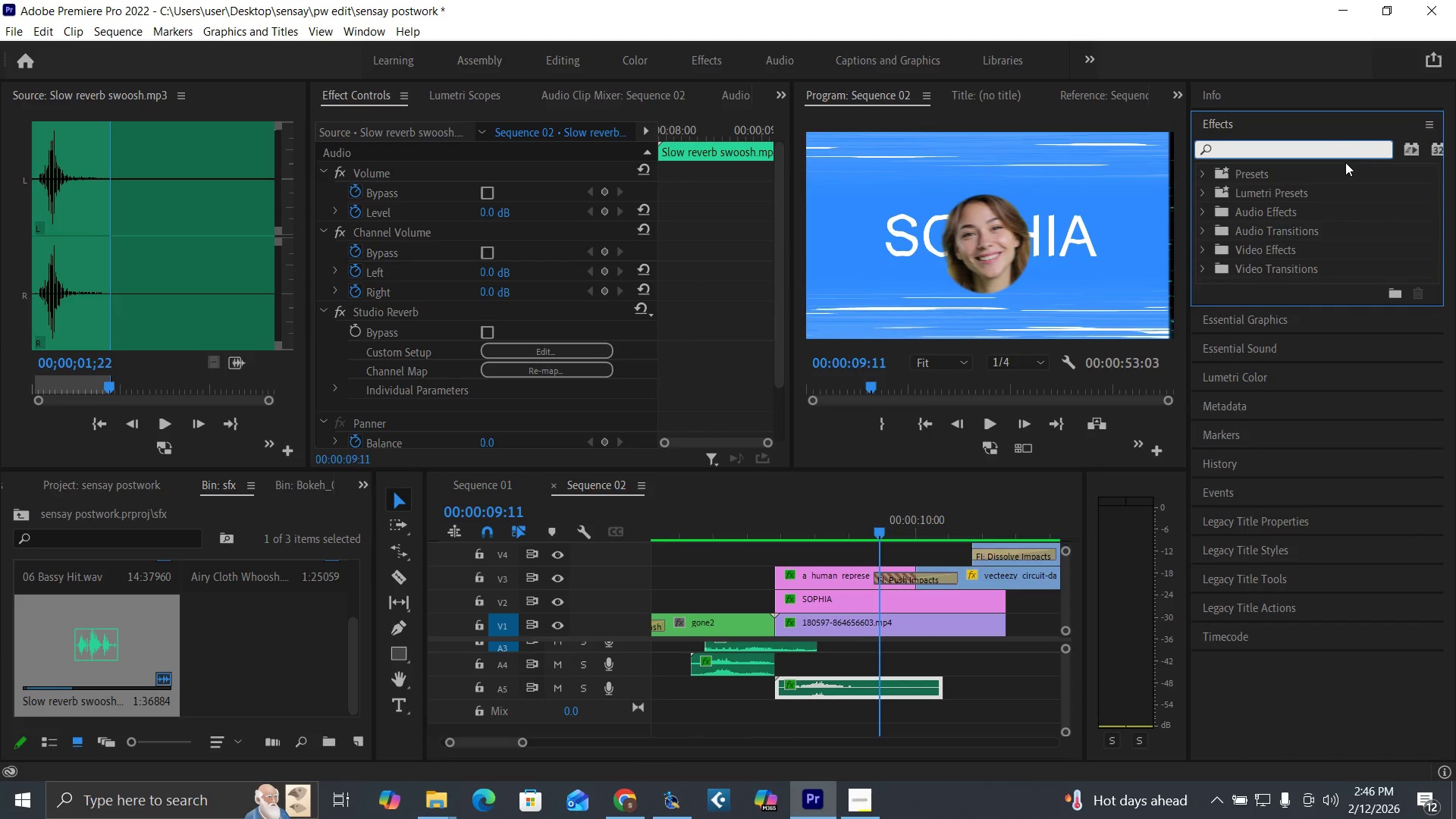 
type(maste)
 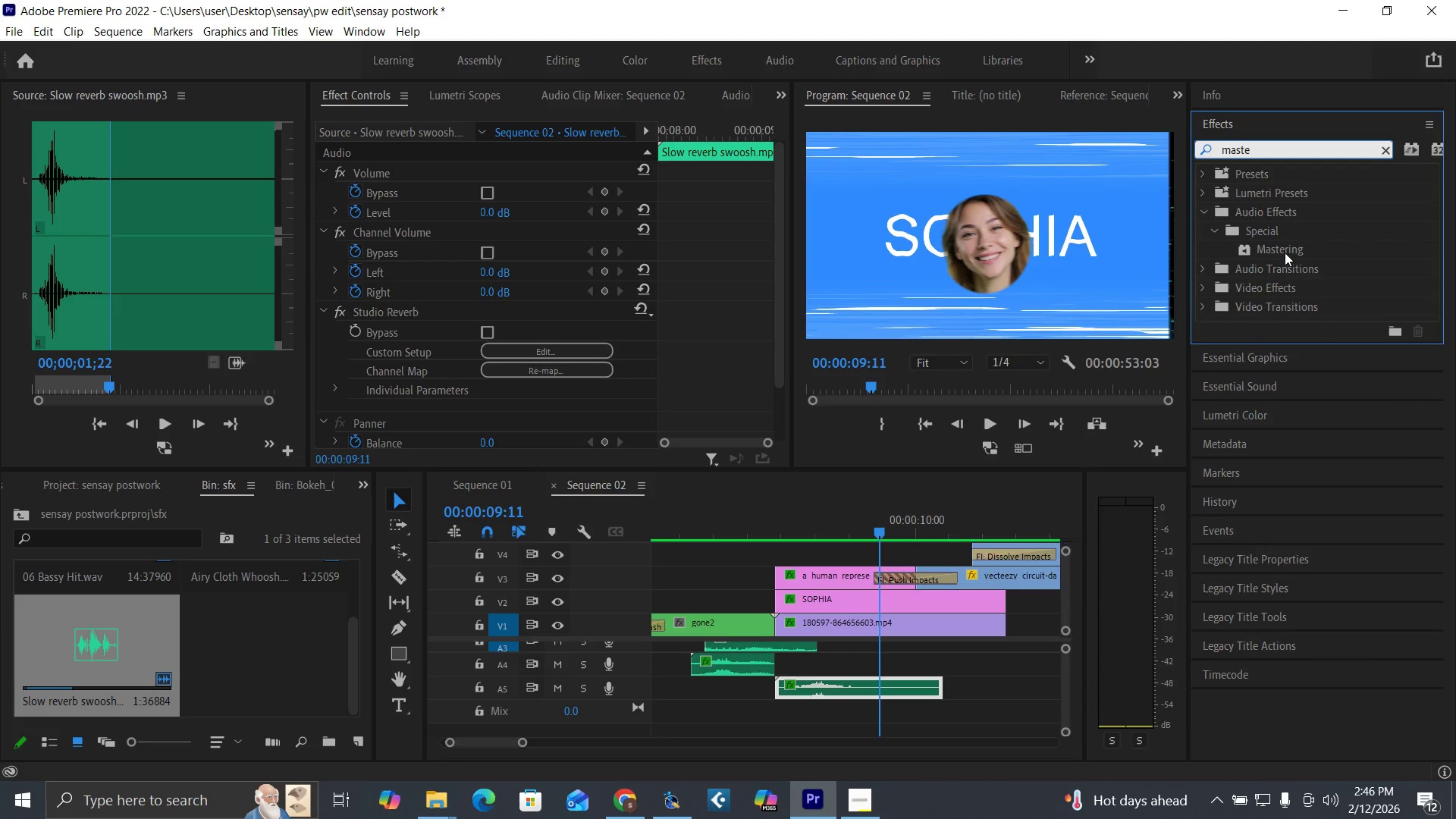 
left_click_drag(start_coordinate=[1285, 250], to_coordinate=[843, 691])
 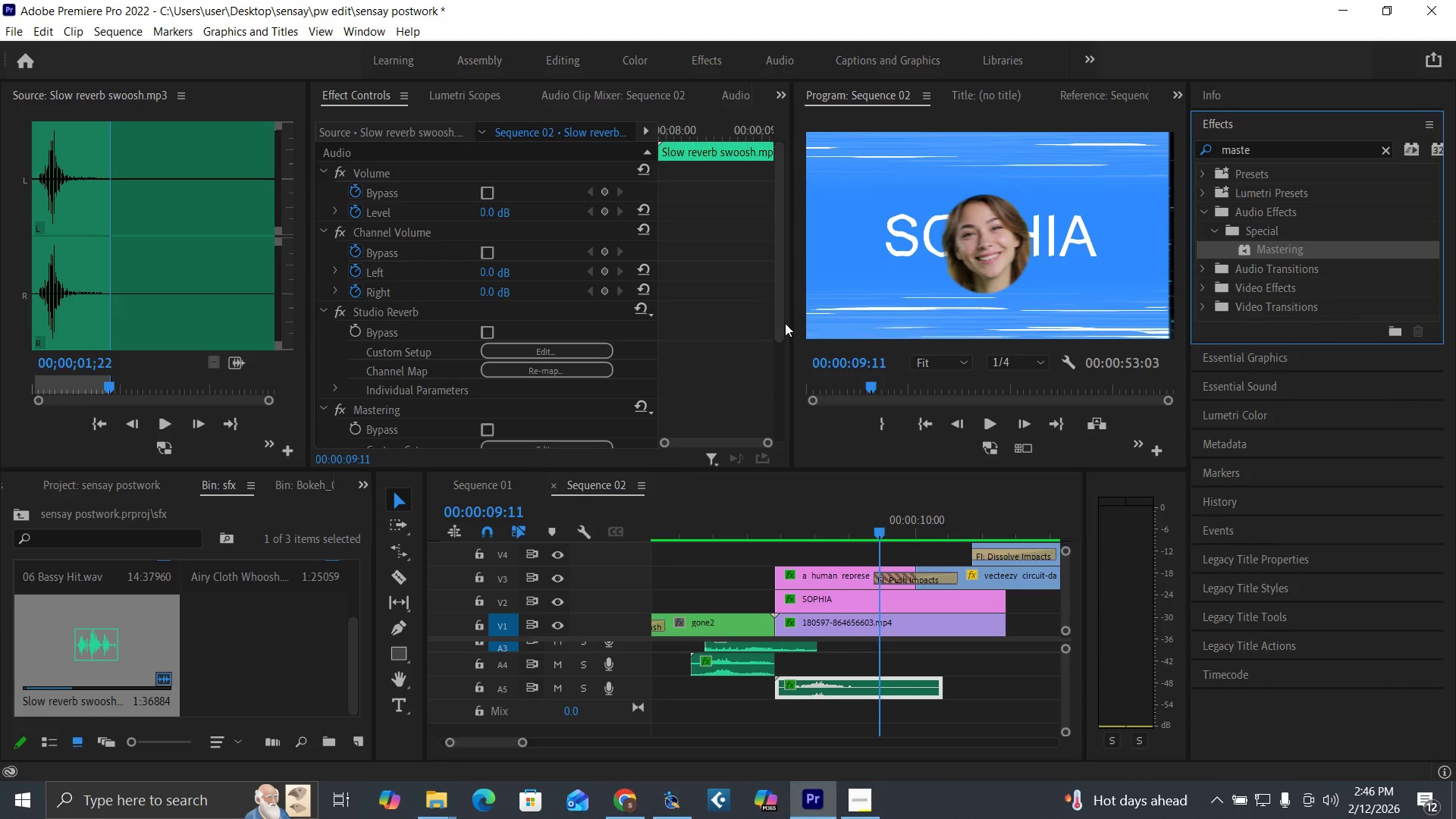 
left_click_drag(start_coordinate=[778, 320], to_coordinate=[785, 446])
 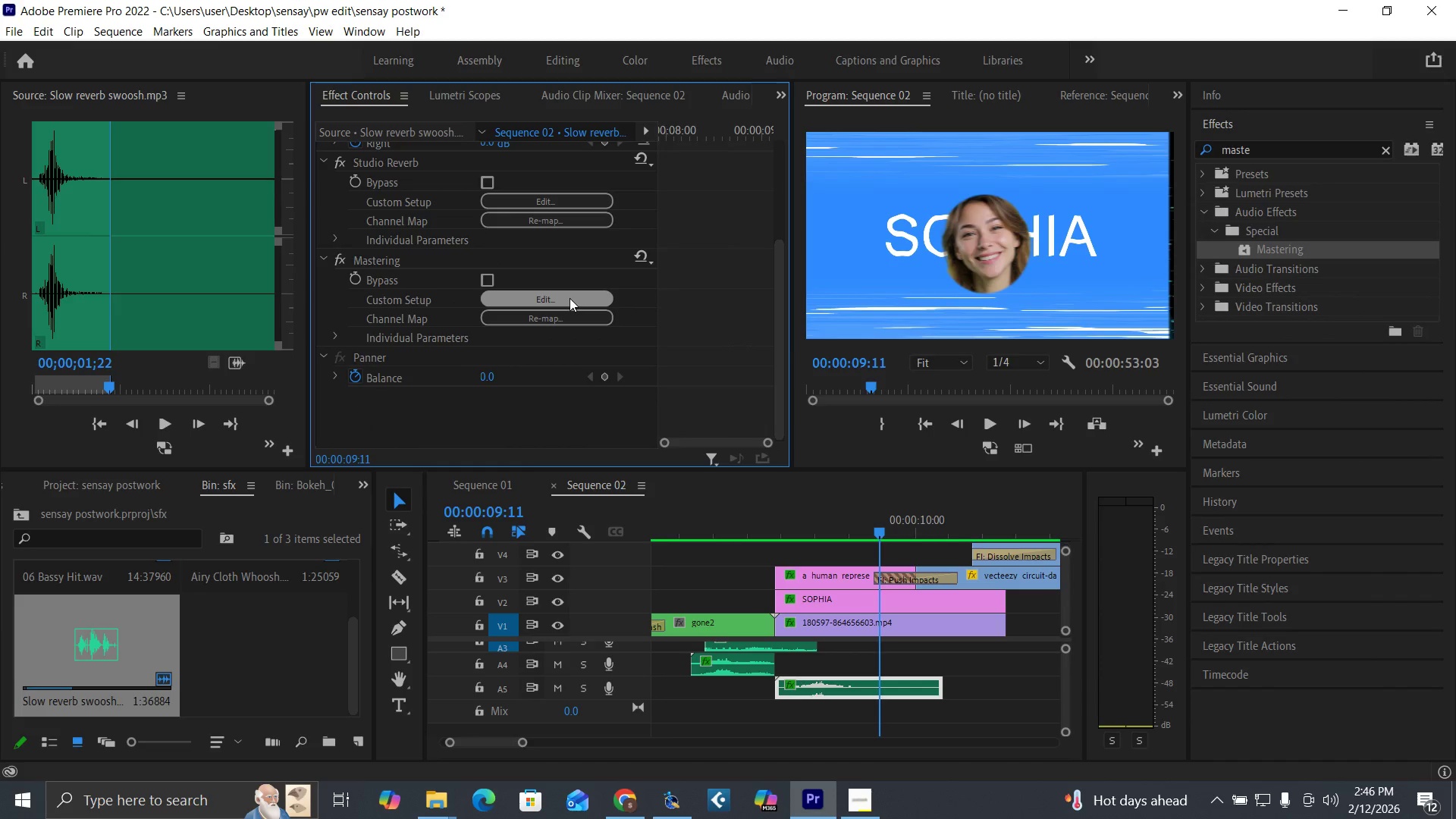 
left_click([568, 297])
 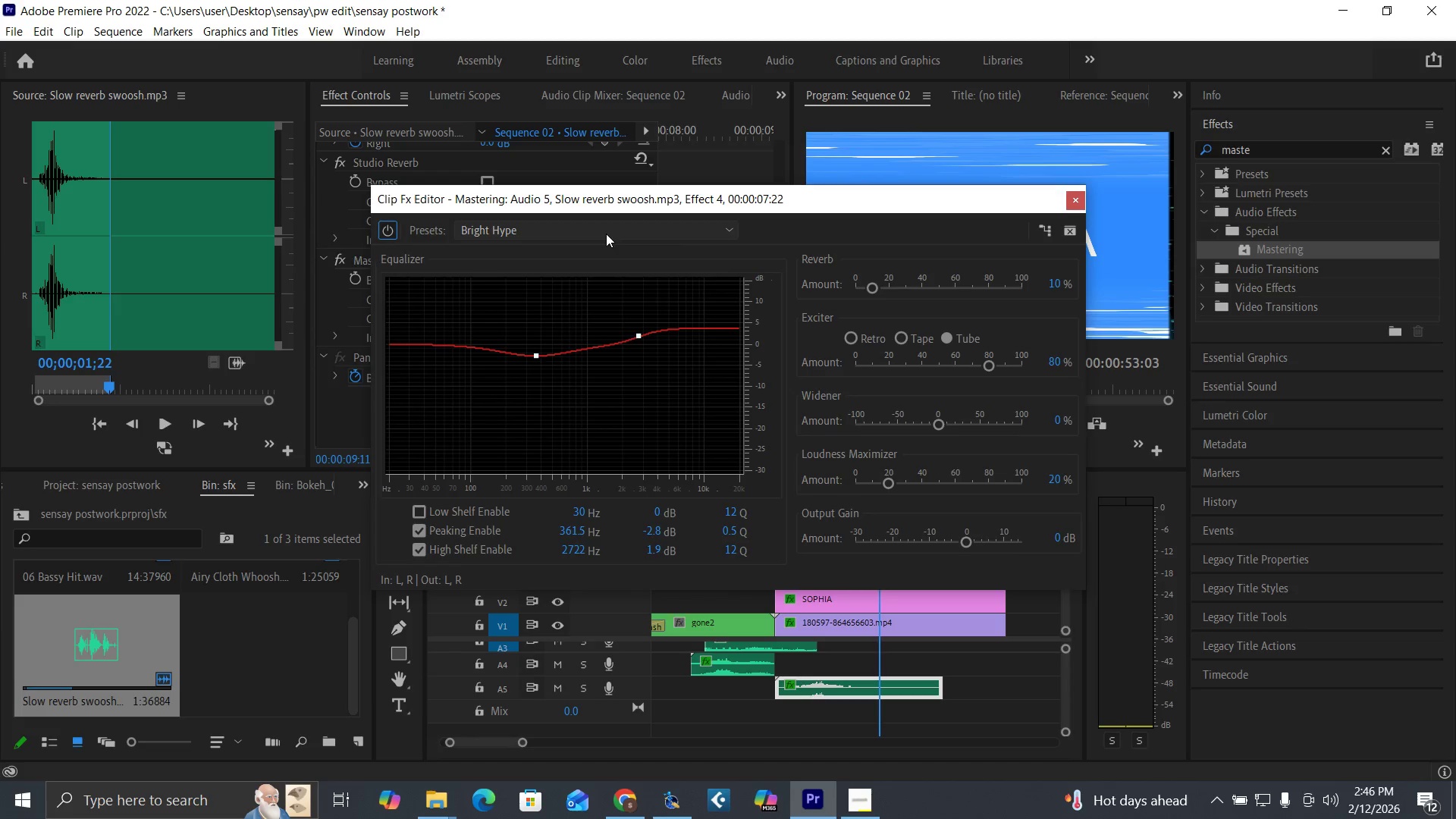 
left_click([600, 228])
 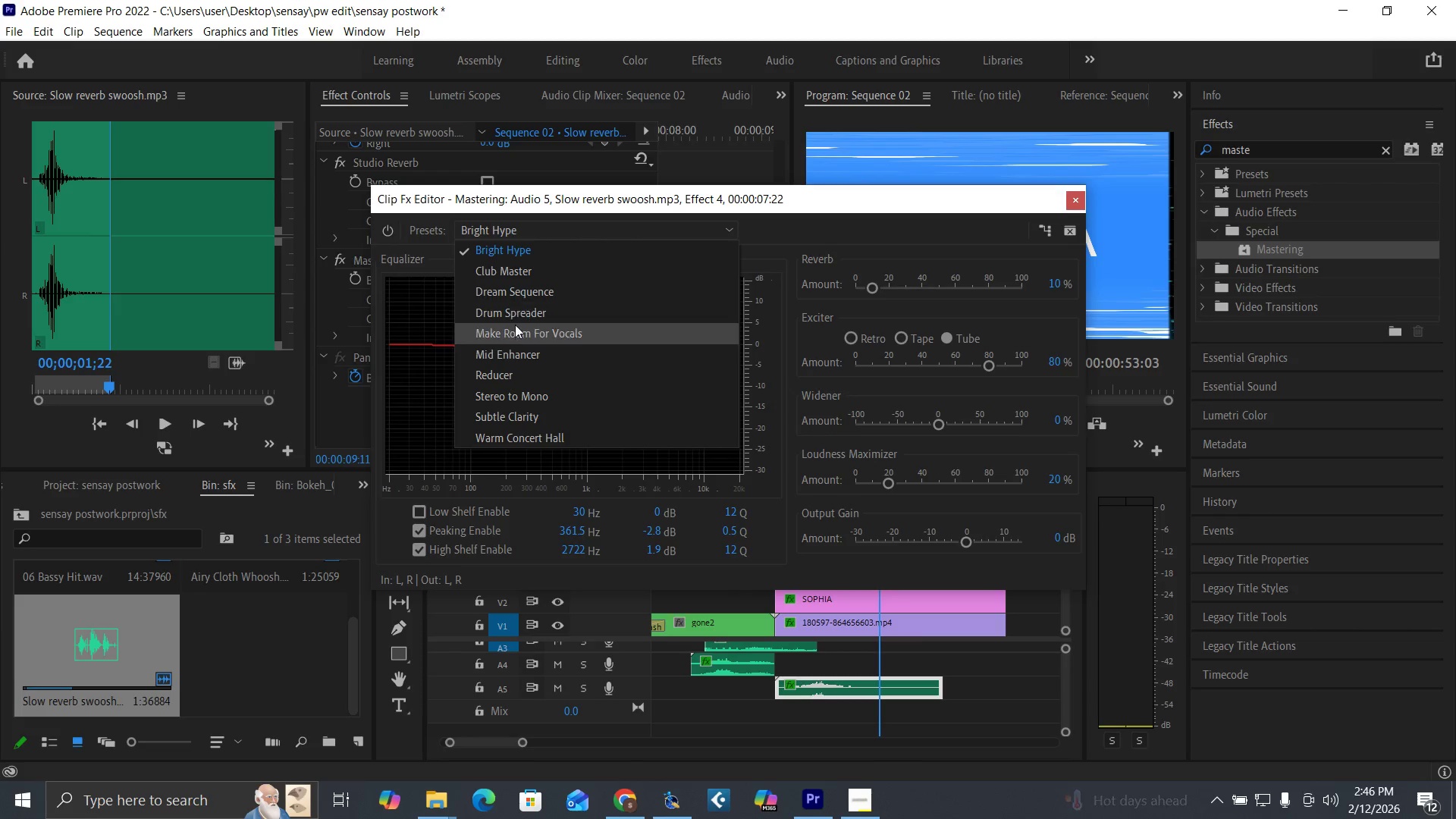 
left_click([515, 325])
 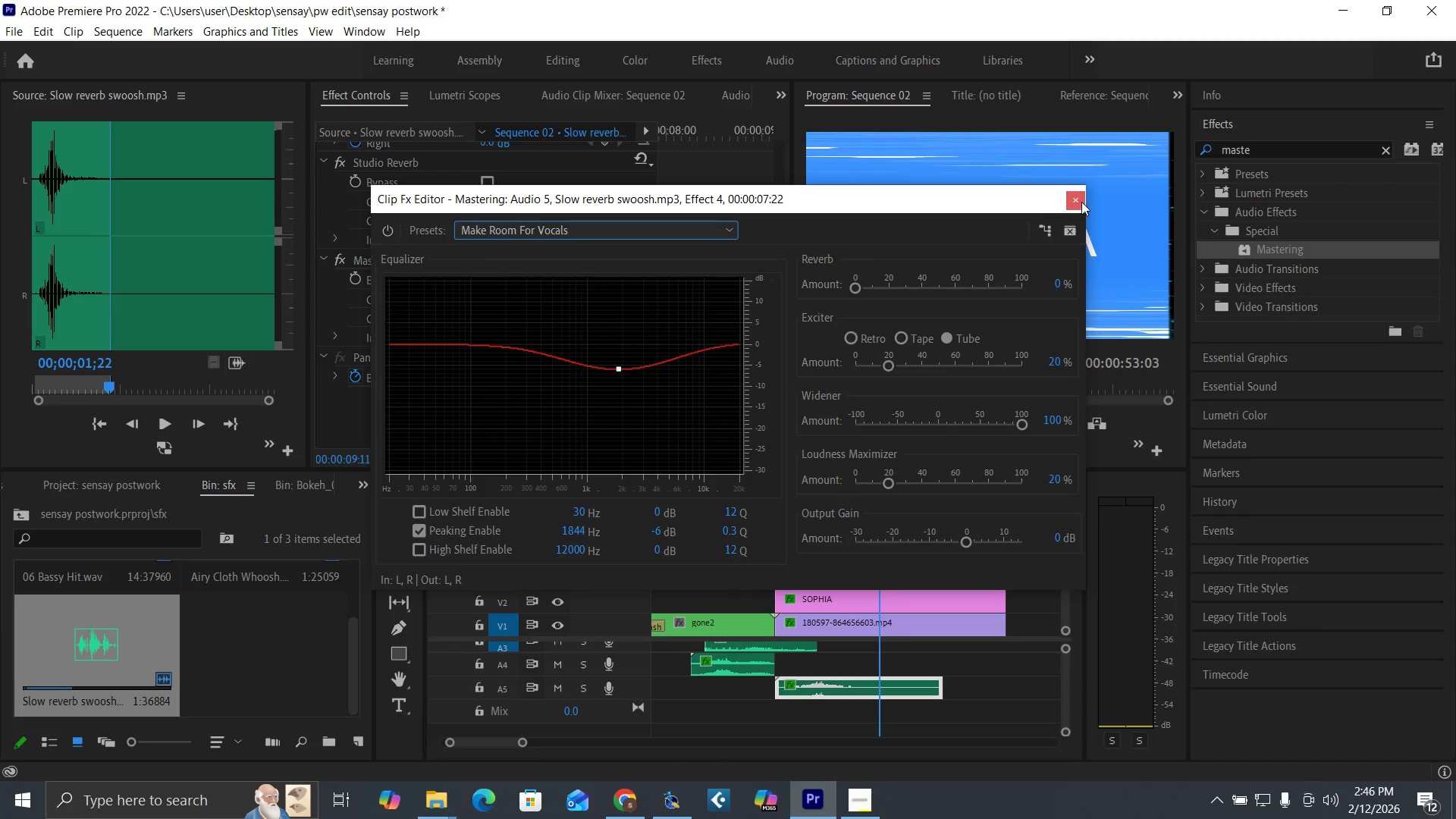 
left_click([1081, 201])
 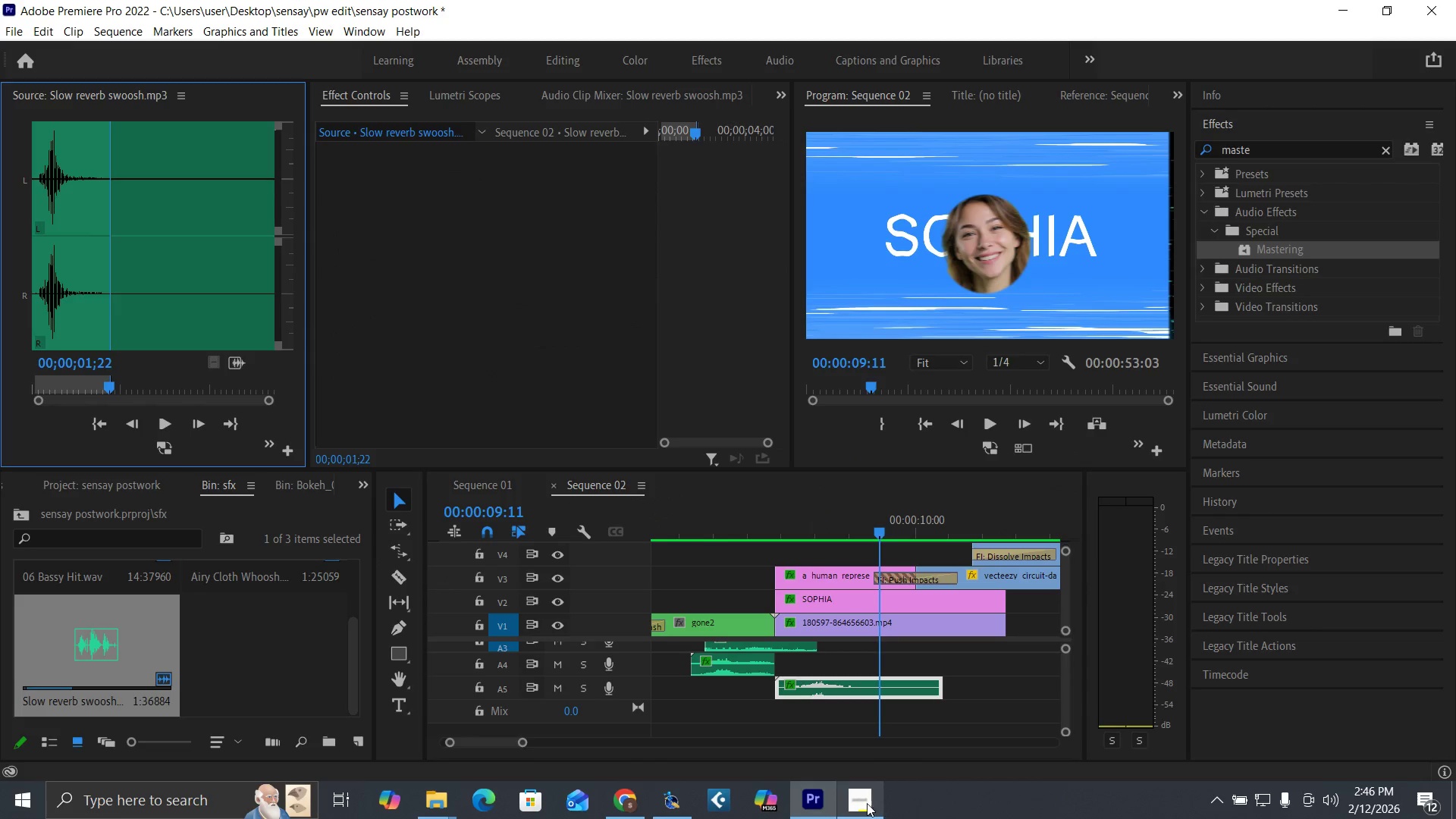 
left_click([867, 803])